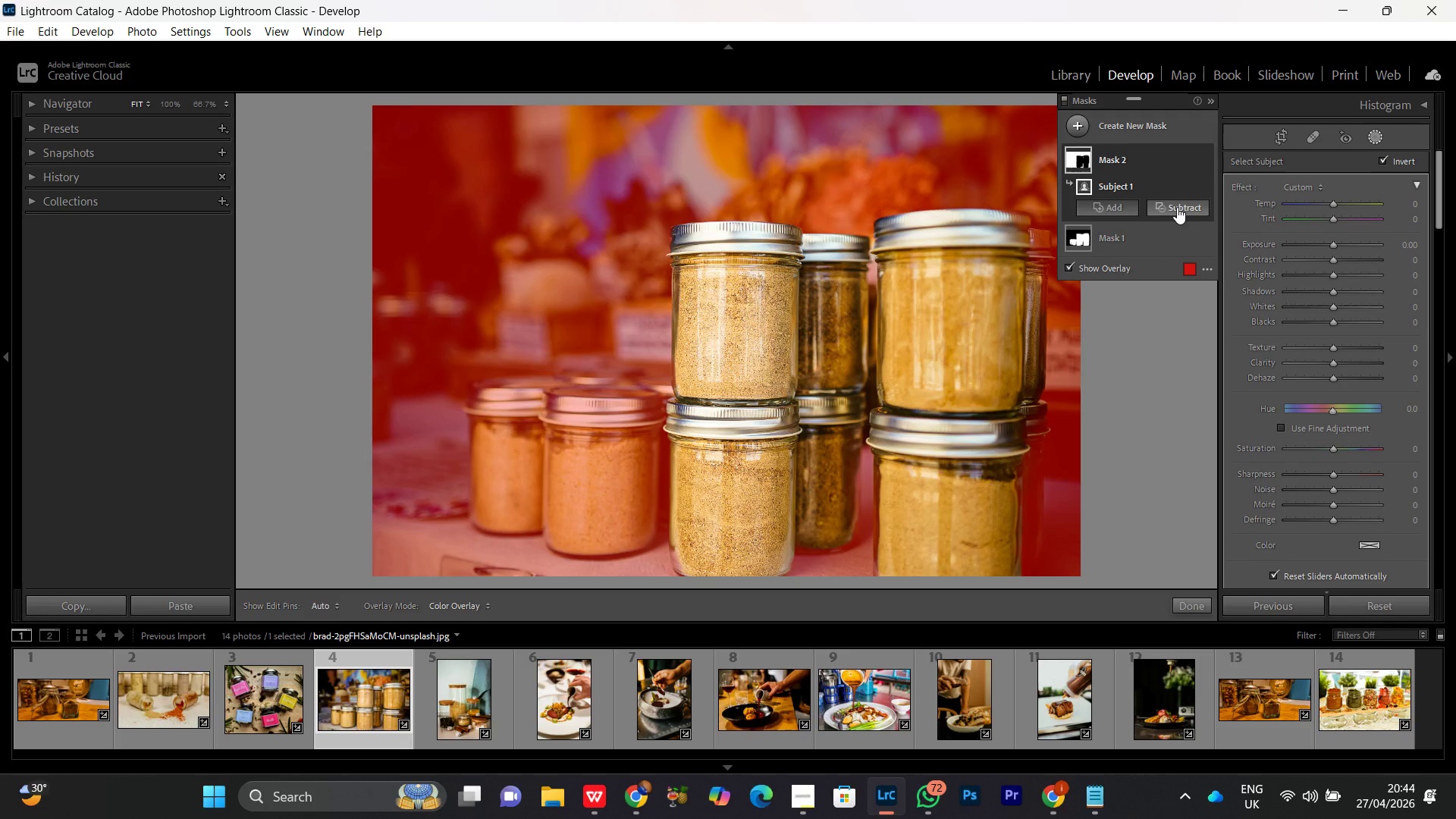 
left_click([1177, 207])
 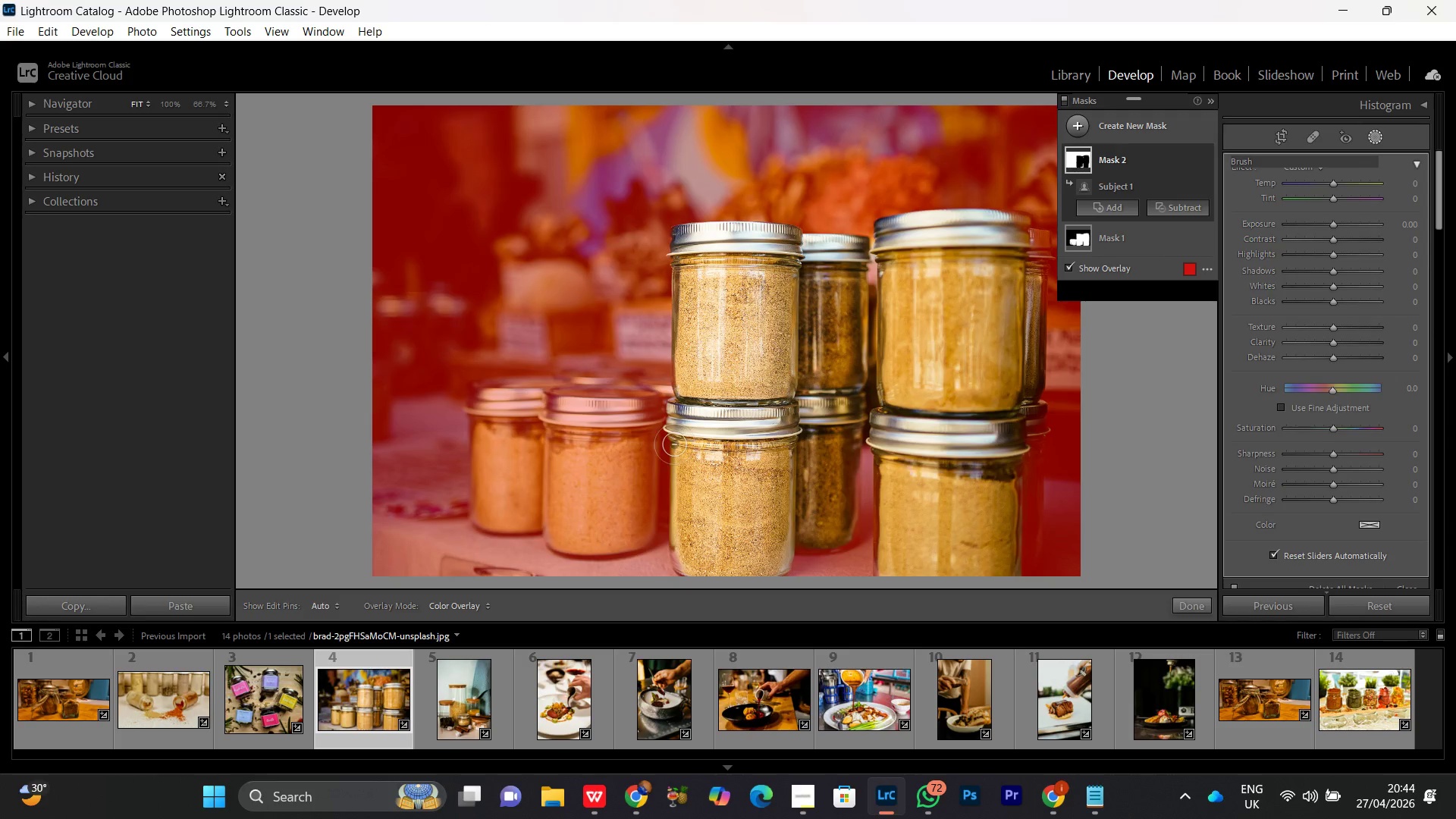 
left_click_drag(start_coordinate=[681, 428], to_coordinate=[504, 403])
 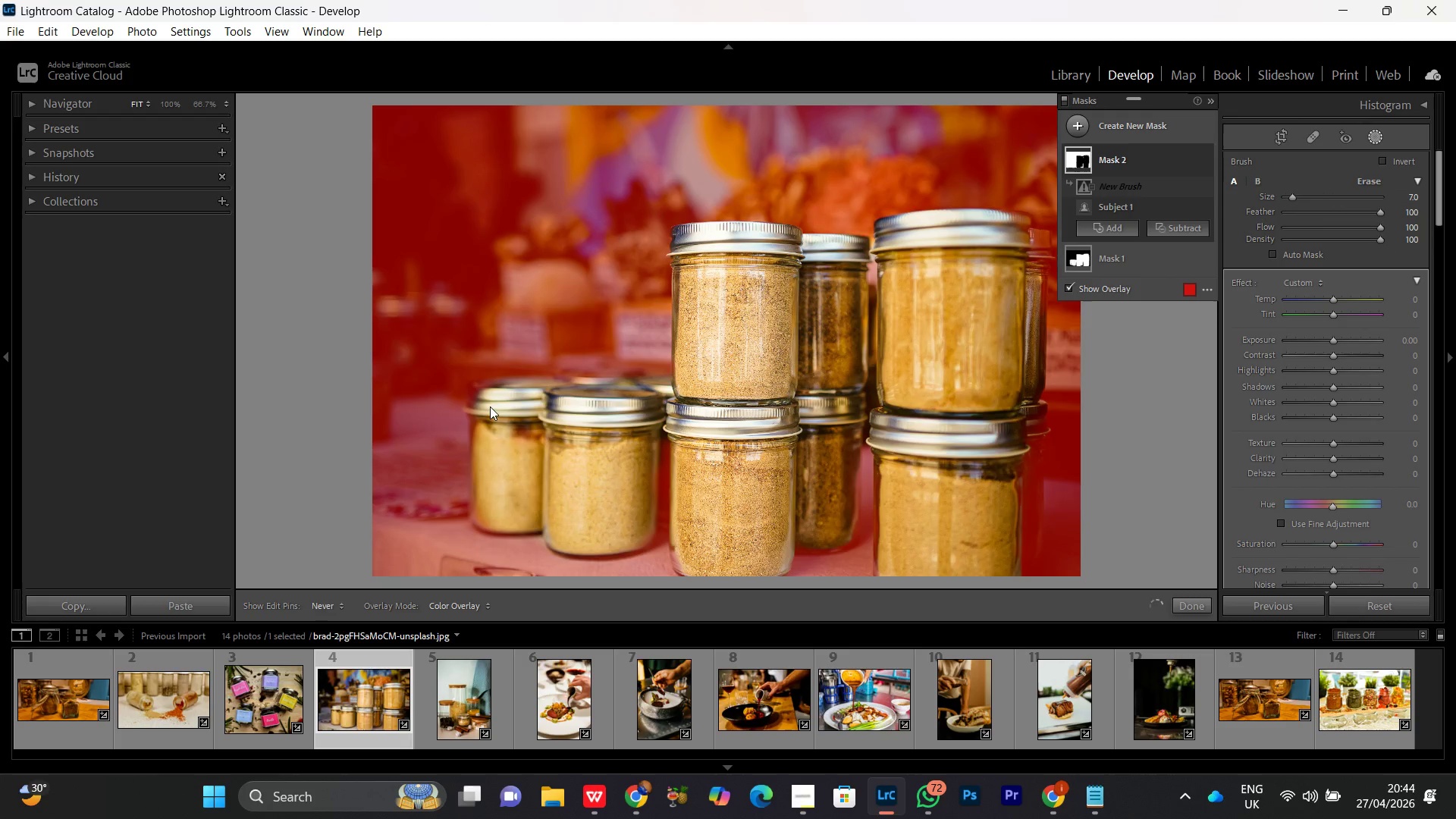 
scroll: coordinate [679, 431], scroll_direction: up, amount: 1.0
 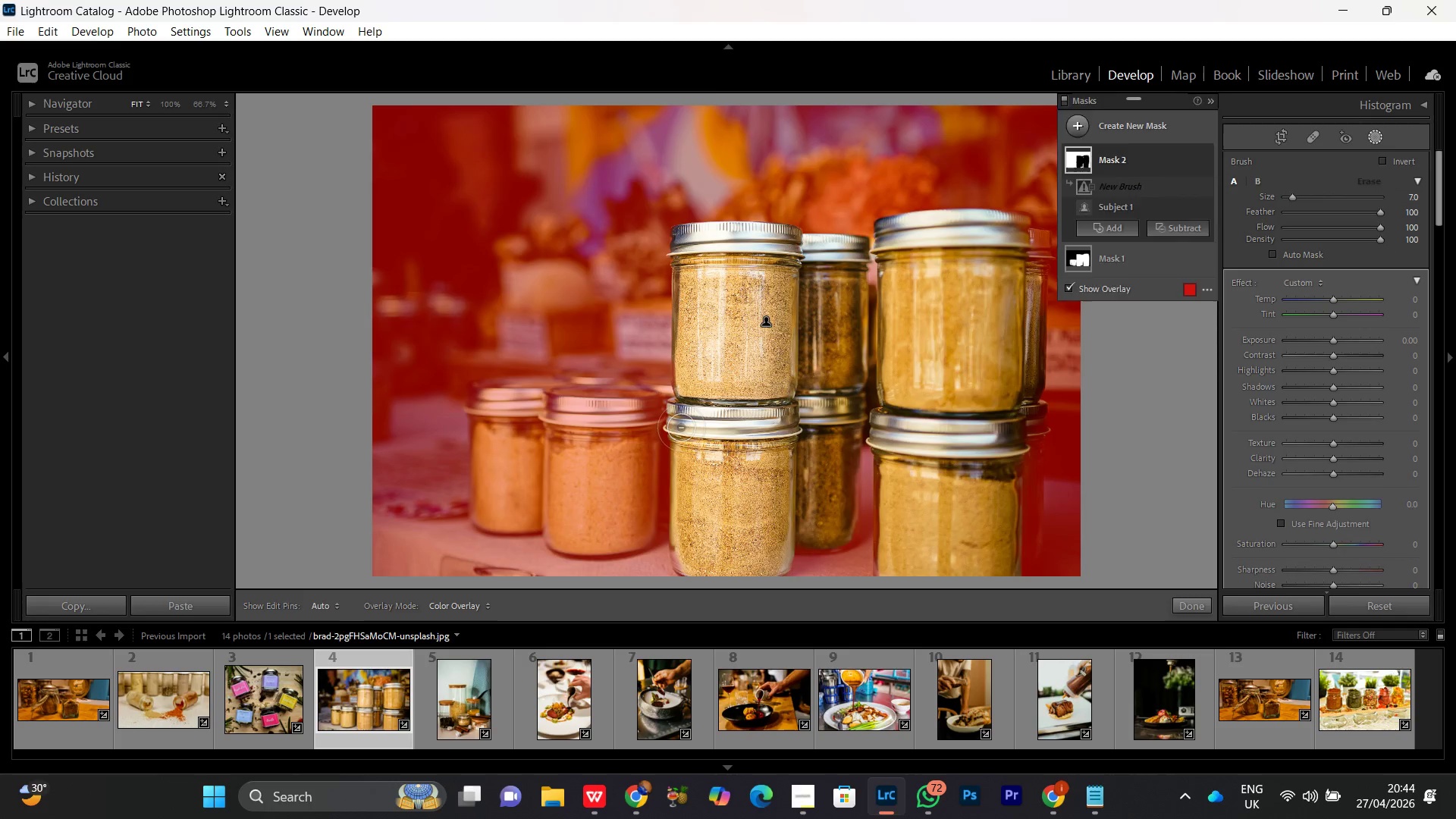 
left_click_drag(start_coordinate=[498, 402], to_coordinate=[508, 435])
 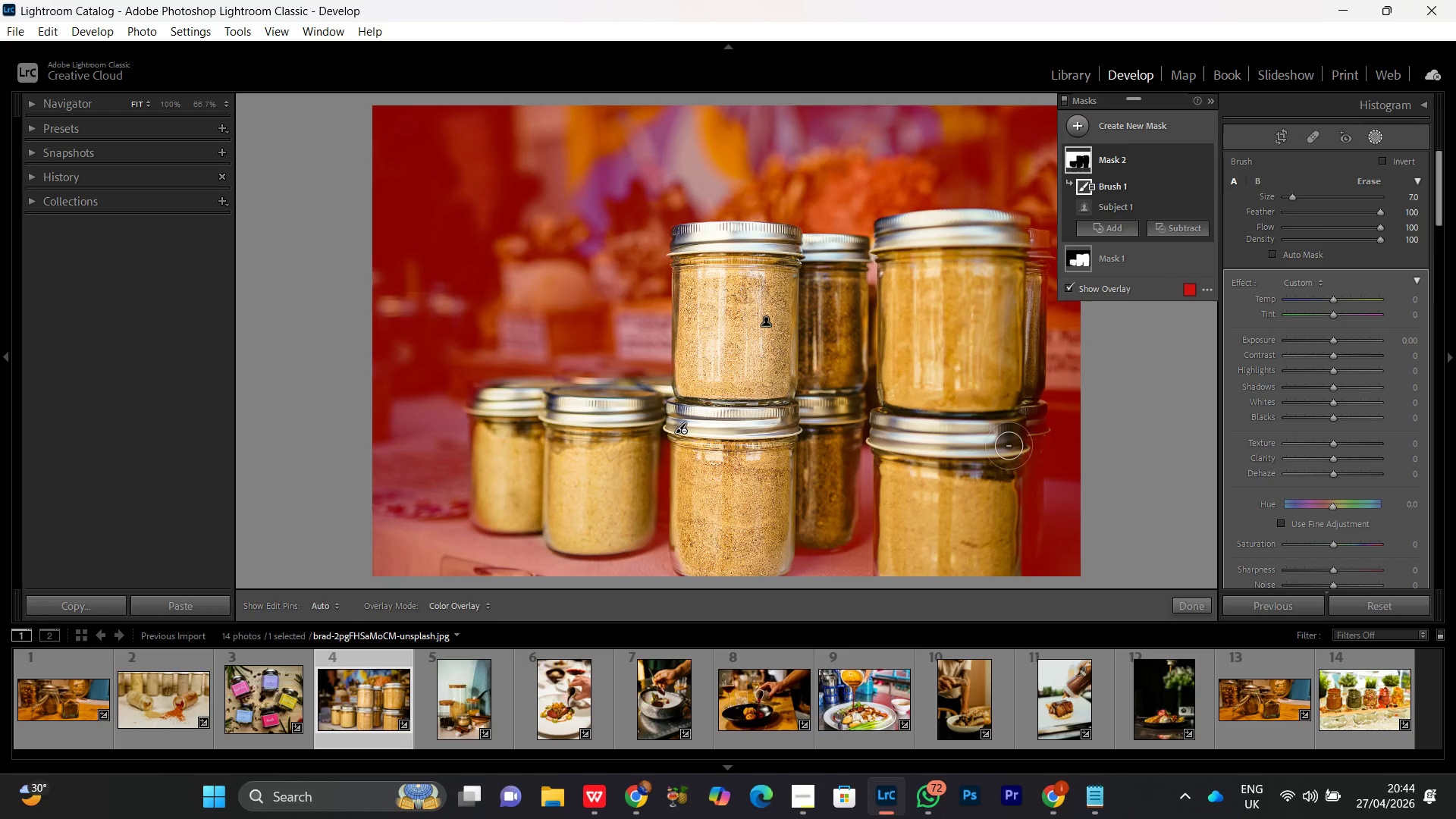 
left_click_drag(start_coordinate=[1004, 444], to_coordinate=[990, 533])
 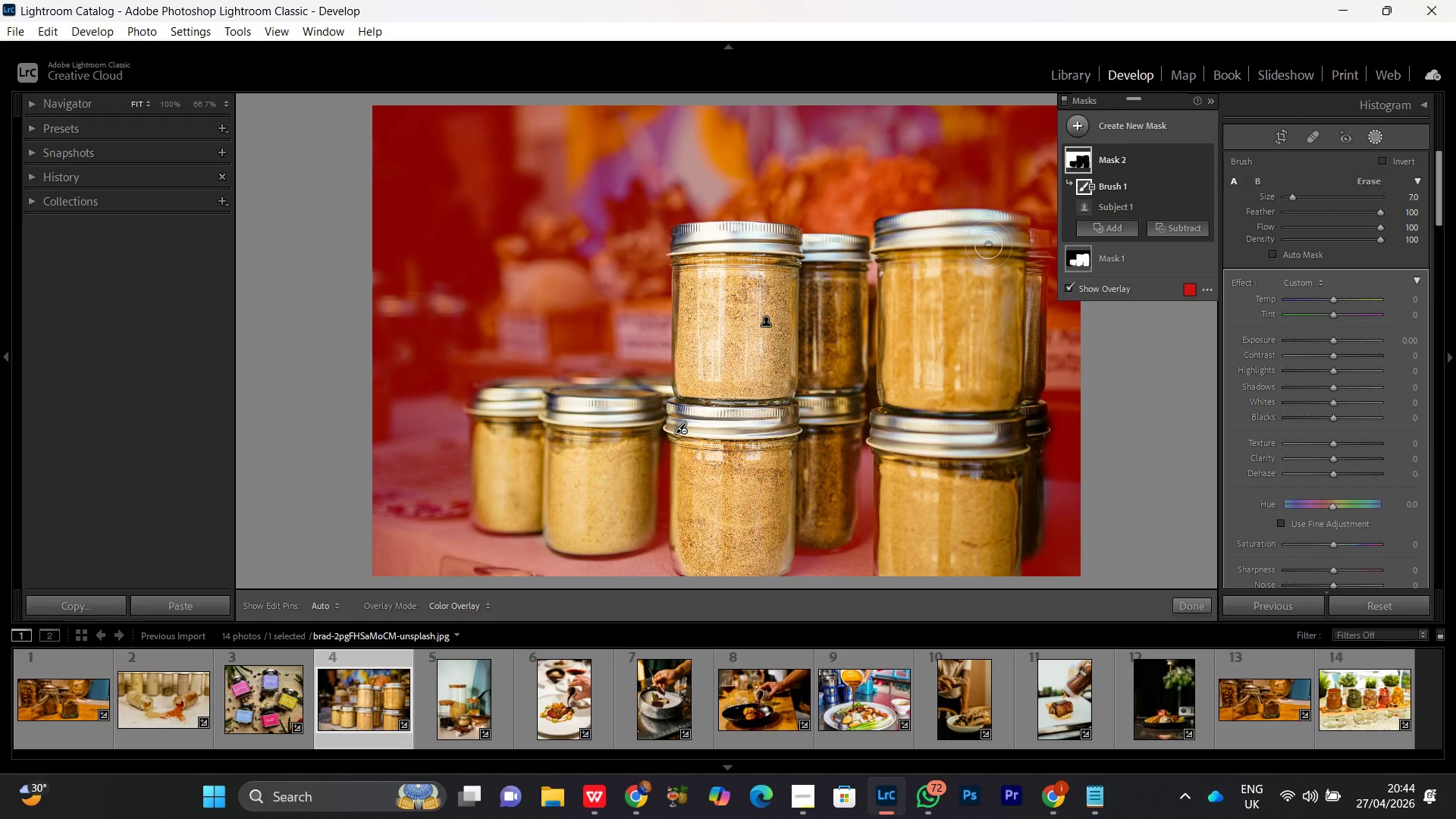 
left_click_drag(start_coordinate=[977, 237], to_coordinate=[1009, 344])
 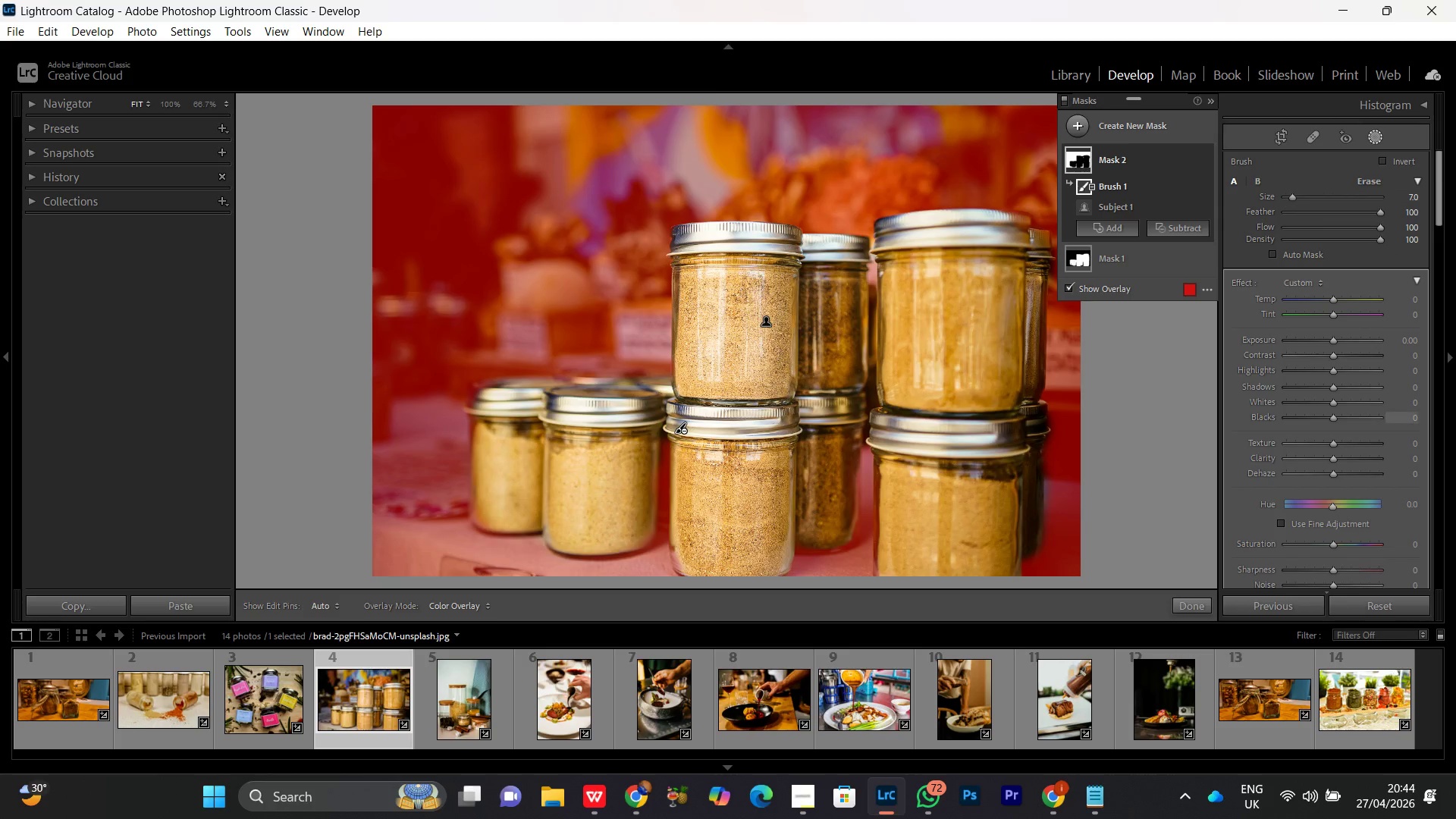 
left_click([1336, 341])
 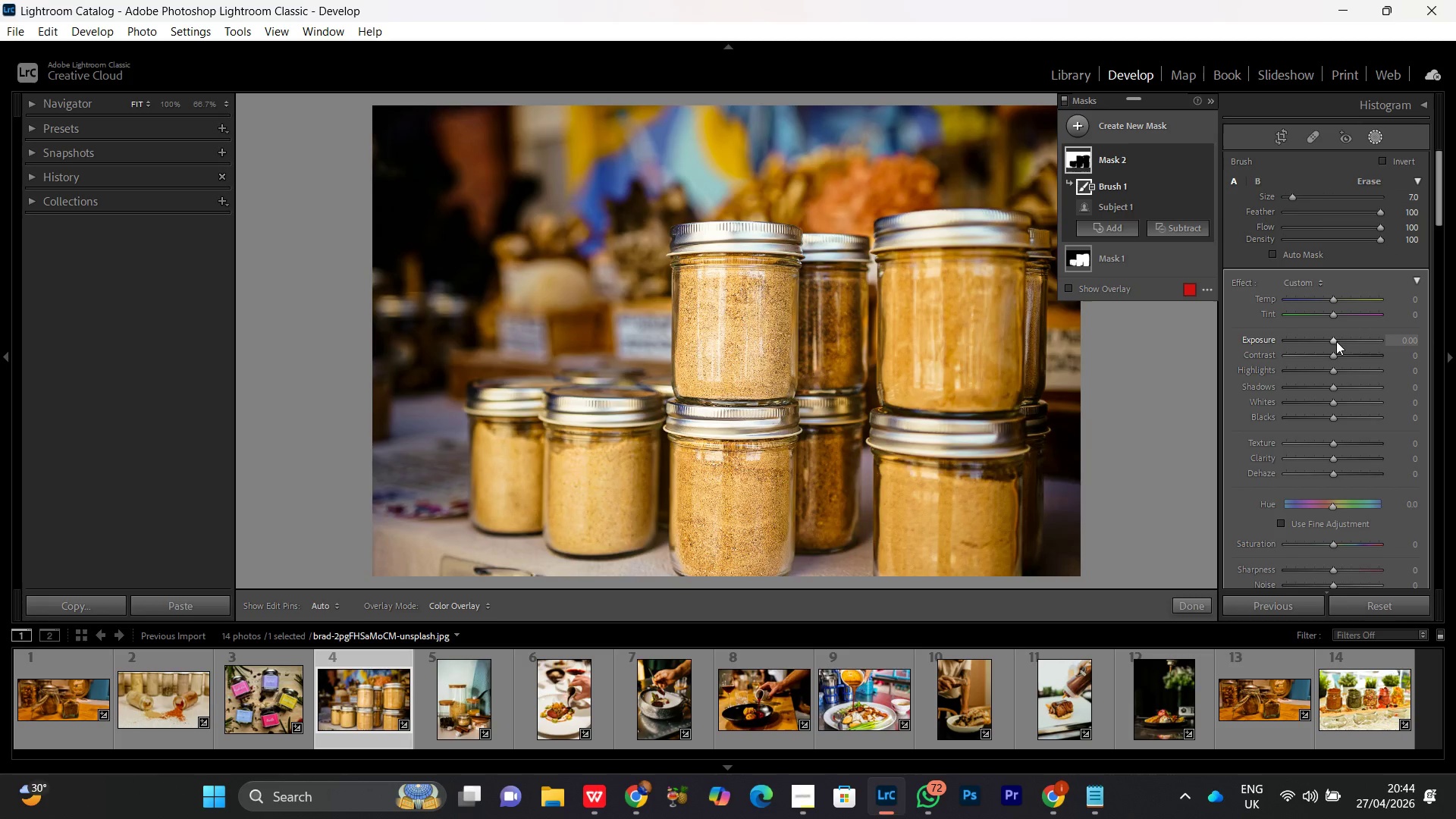 
scroll: coordinate [1336, 341], scroll_direction: down, amount: 3.0
 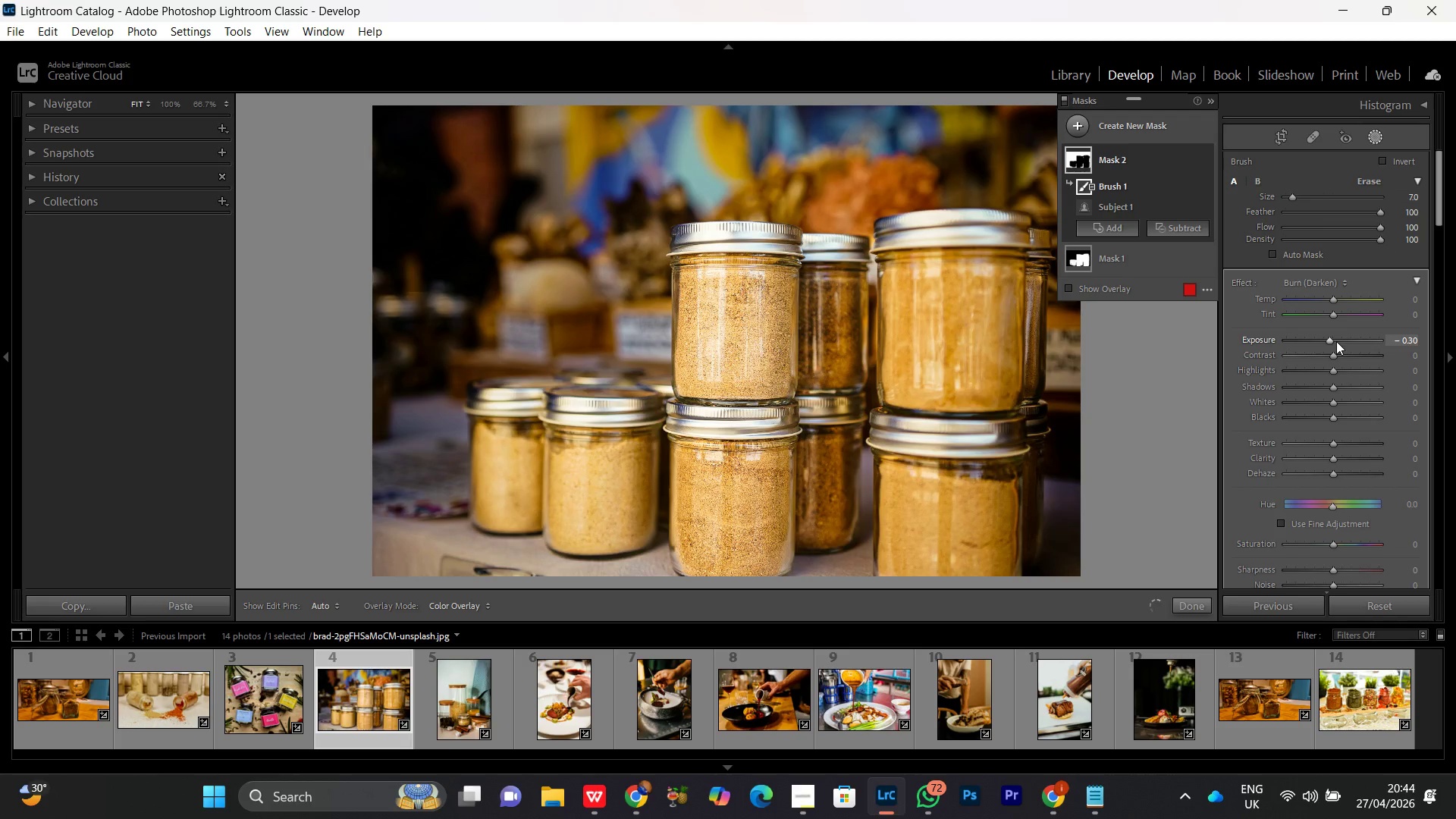 
scroll: coordinate [1336, 341], scroll_direction: up, amount: 1.0
 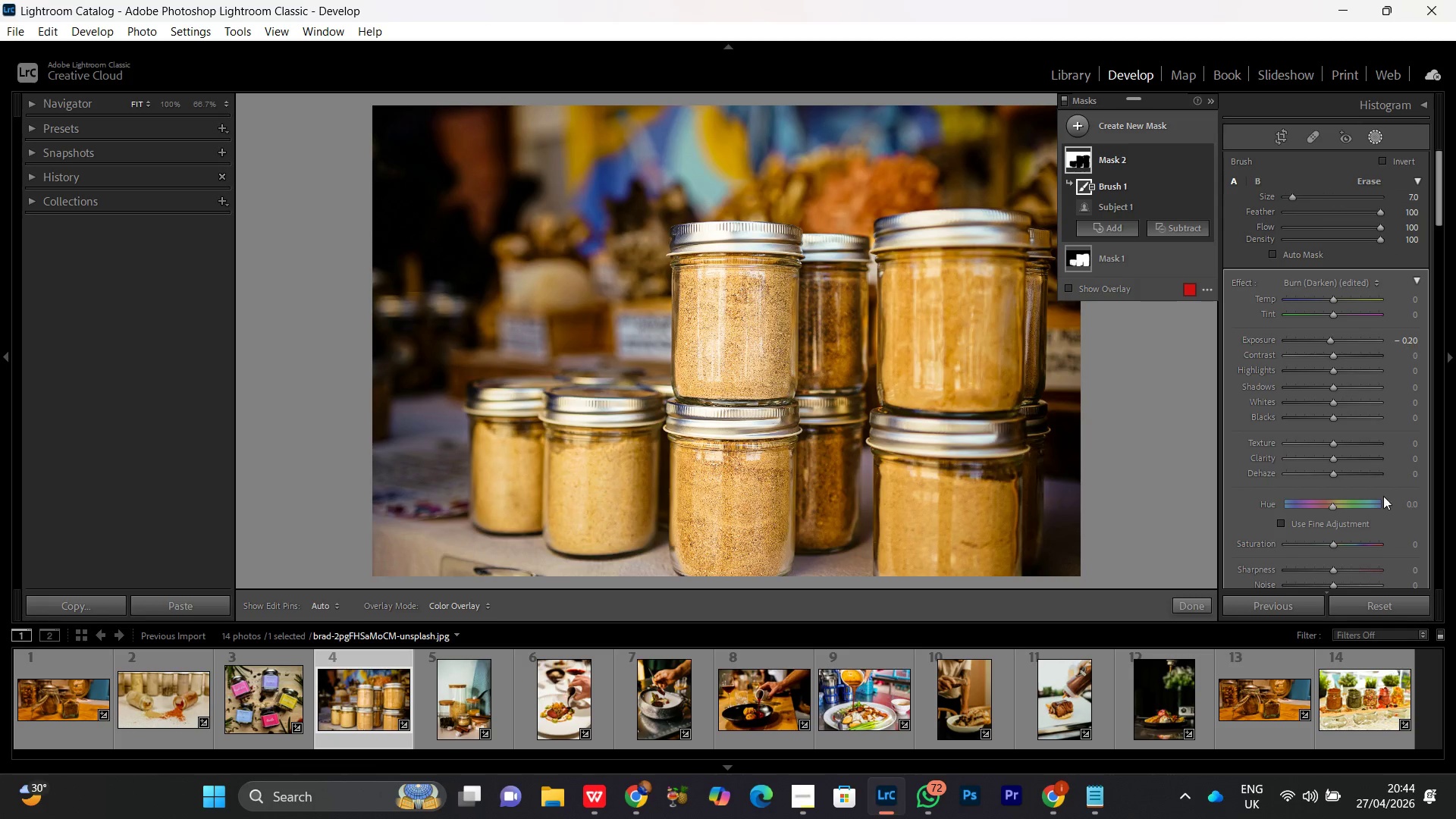 
left_click([1332, 544])
 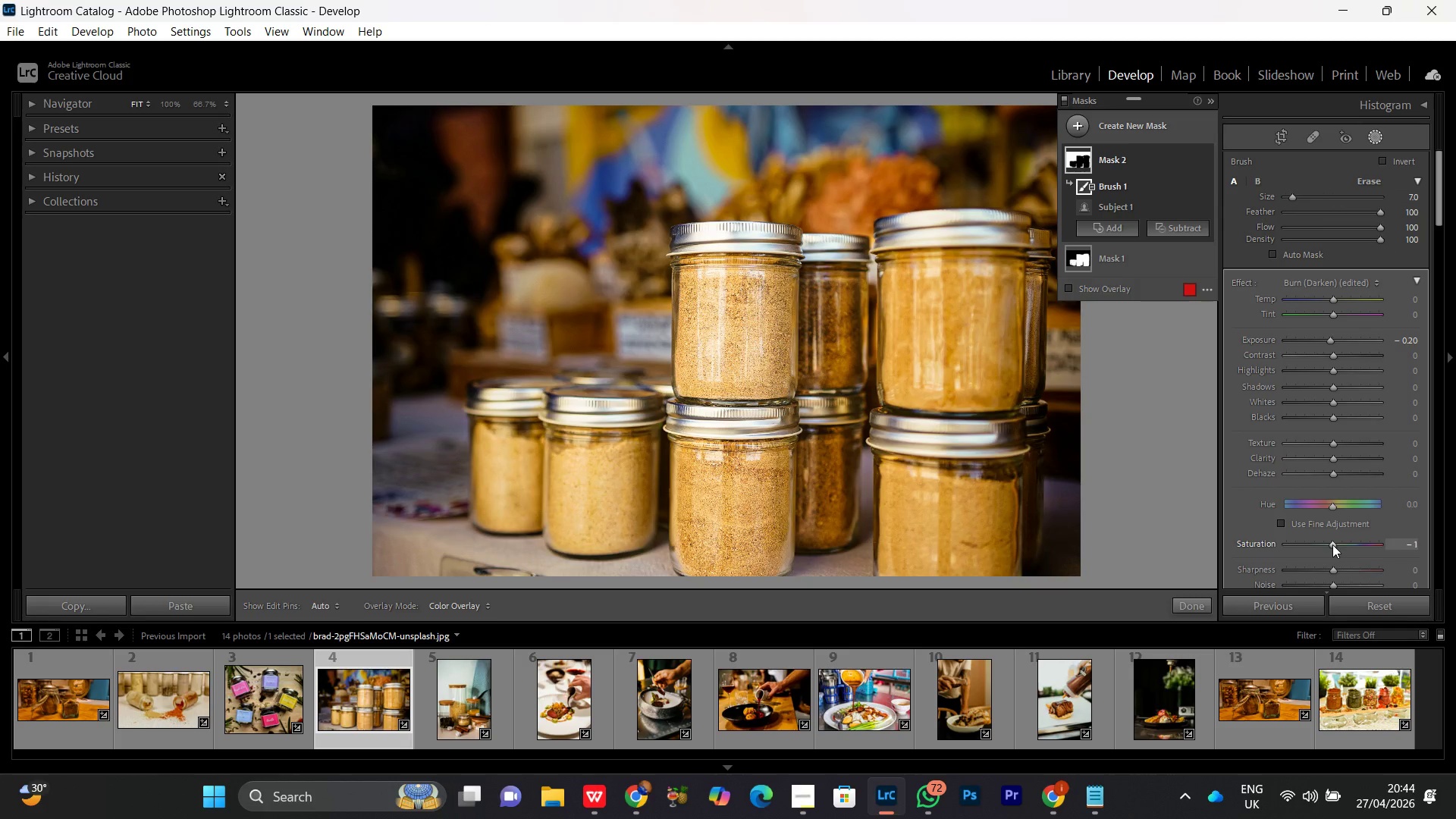 
scroll: coordinate [1330, 544], scroll_direction: down, amount: 10.0
 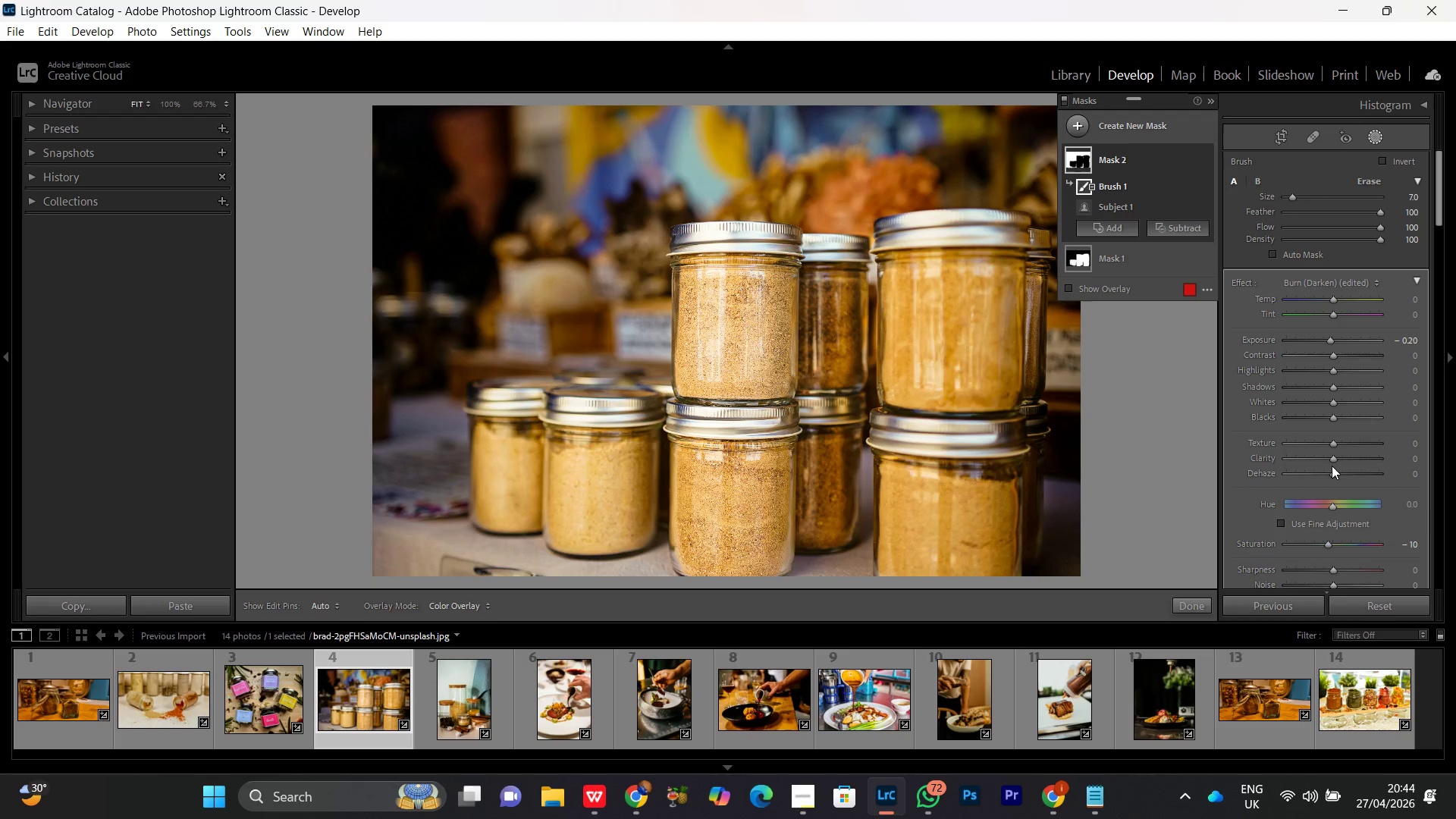 
left_click([1332, 460])
 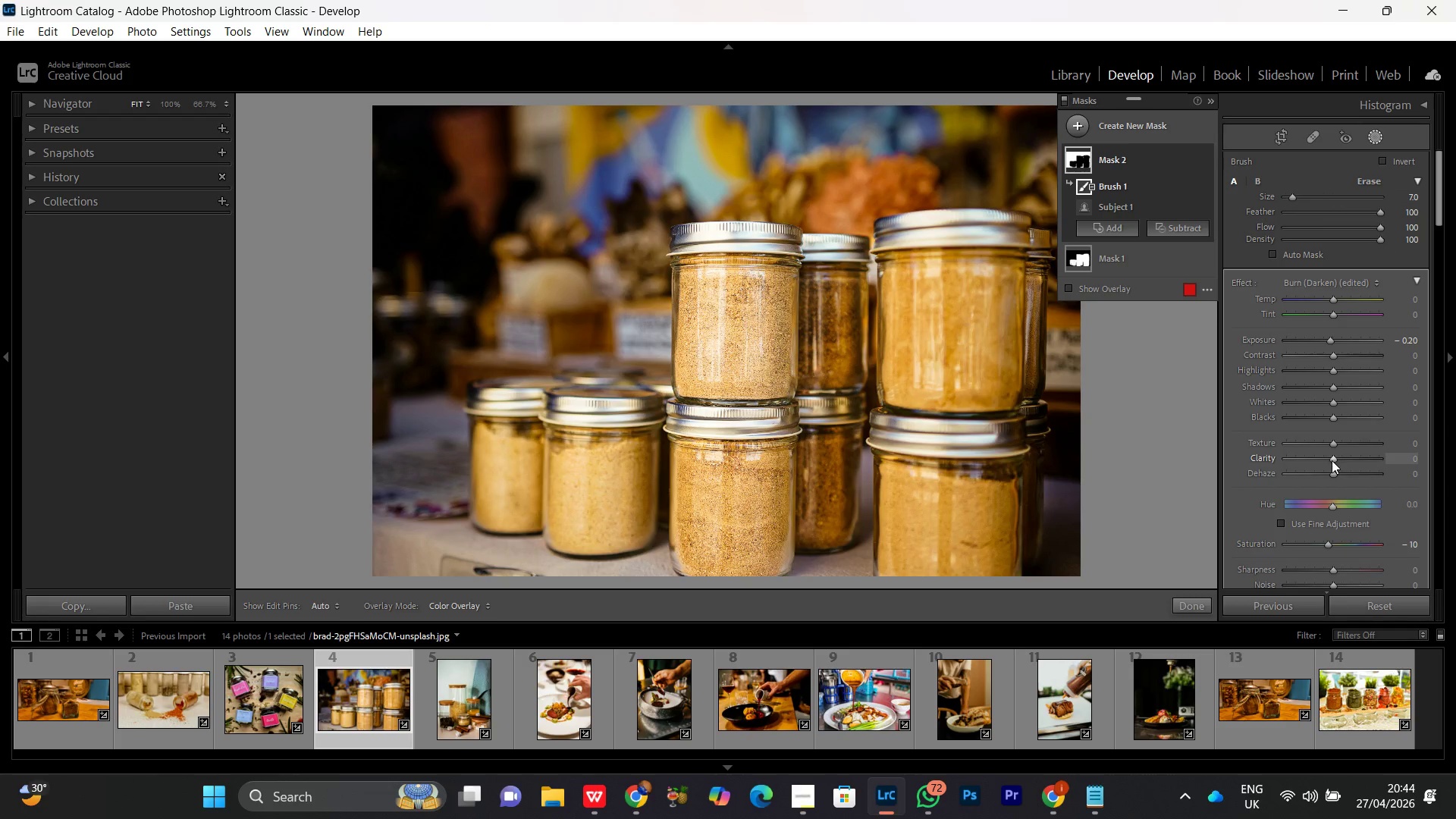 
scroll: coordinate [1332, 460], scroll_direction: down, amount: 8.0
 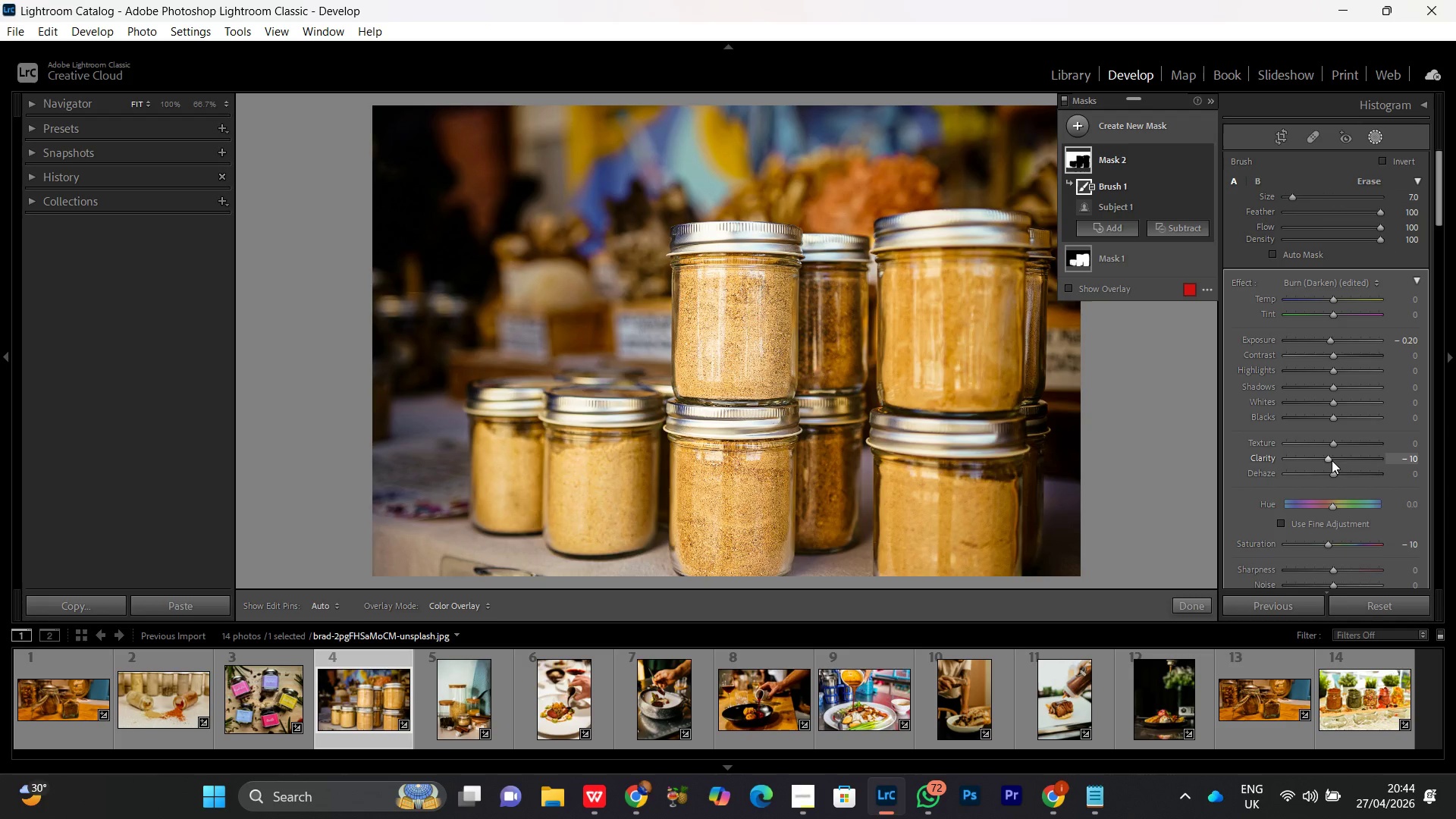 
scroll: coordinate [1332, 460], scroll_direction: up, amount: 2.0
 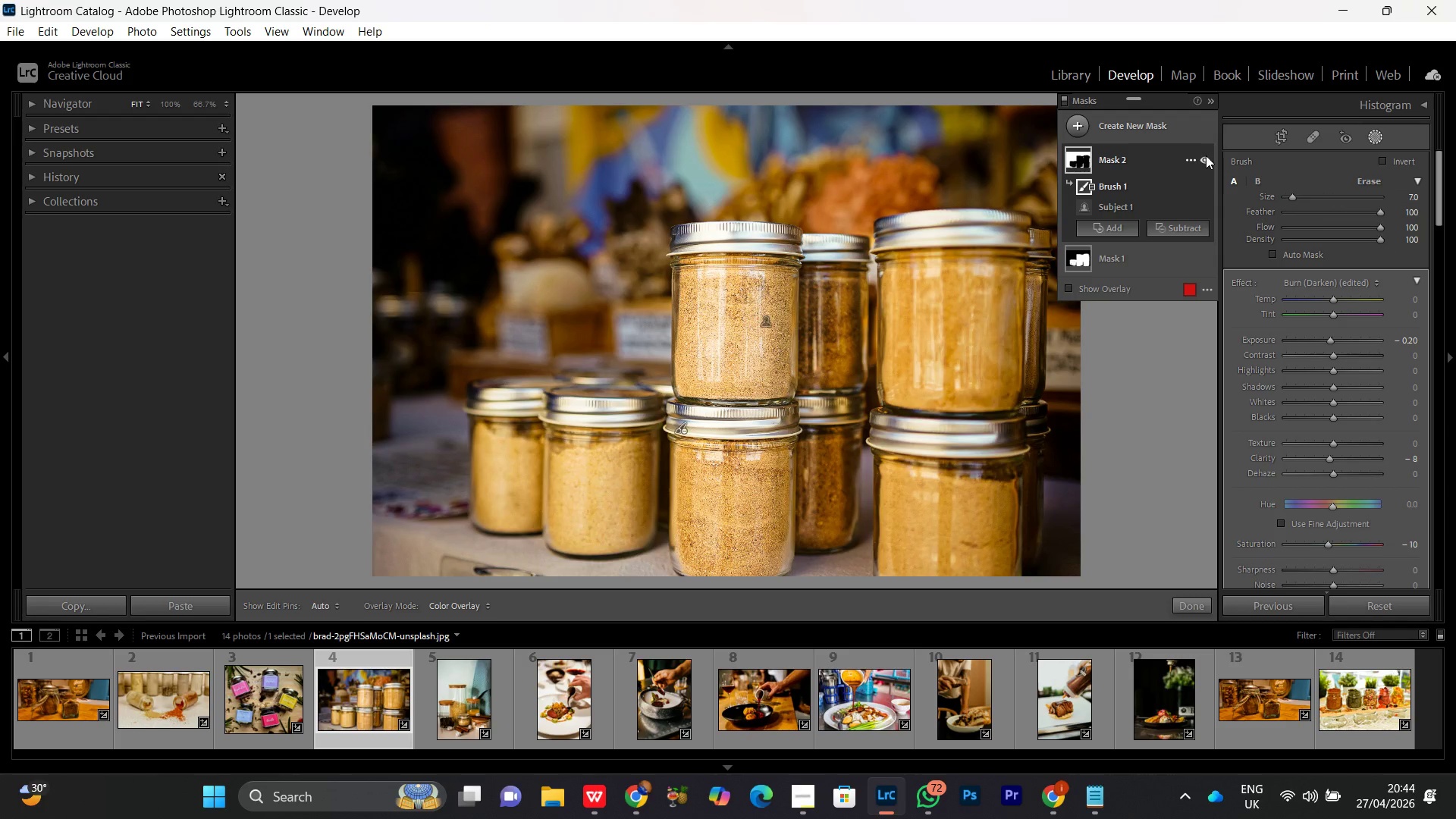 
left_click([1208, 158])
 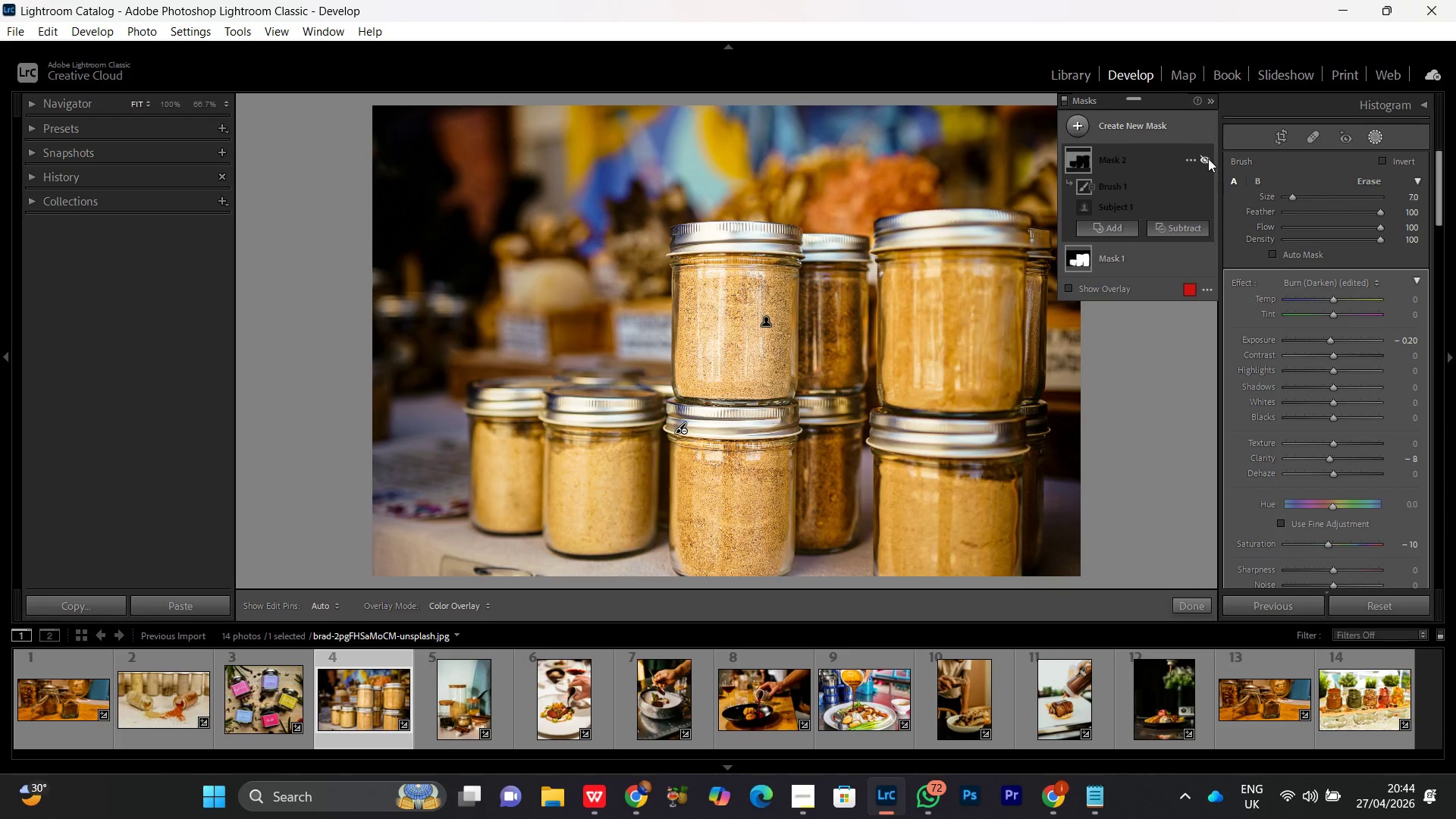 
left_click([1208, 158])
 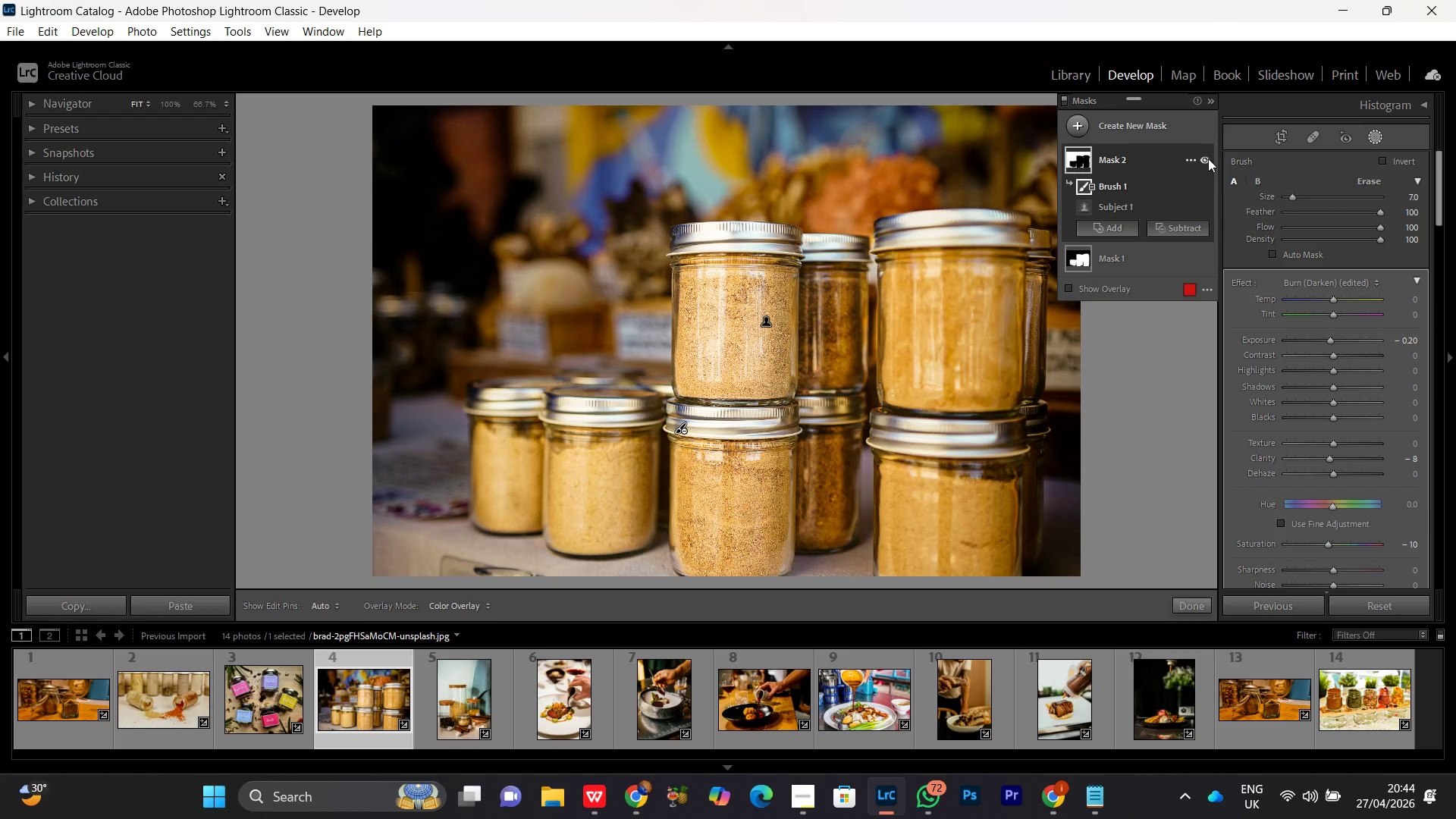 
left_click([1208, 158])
 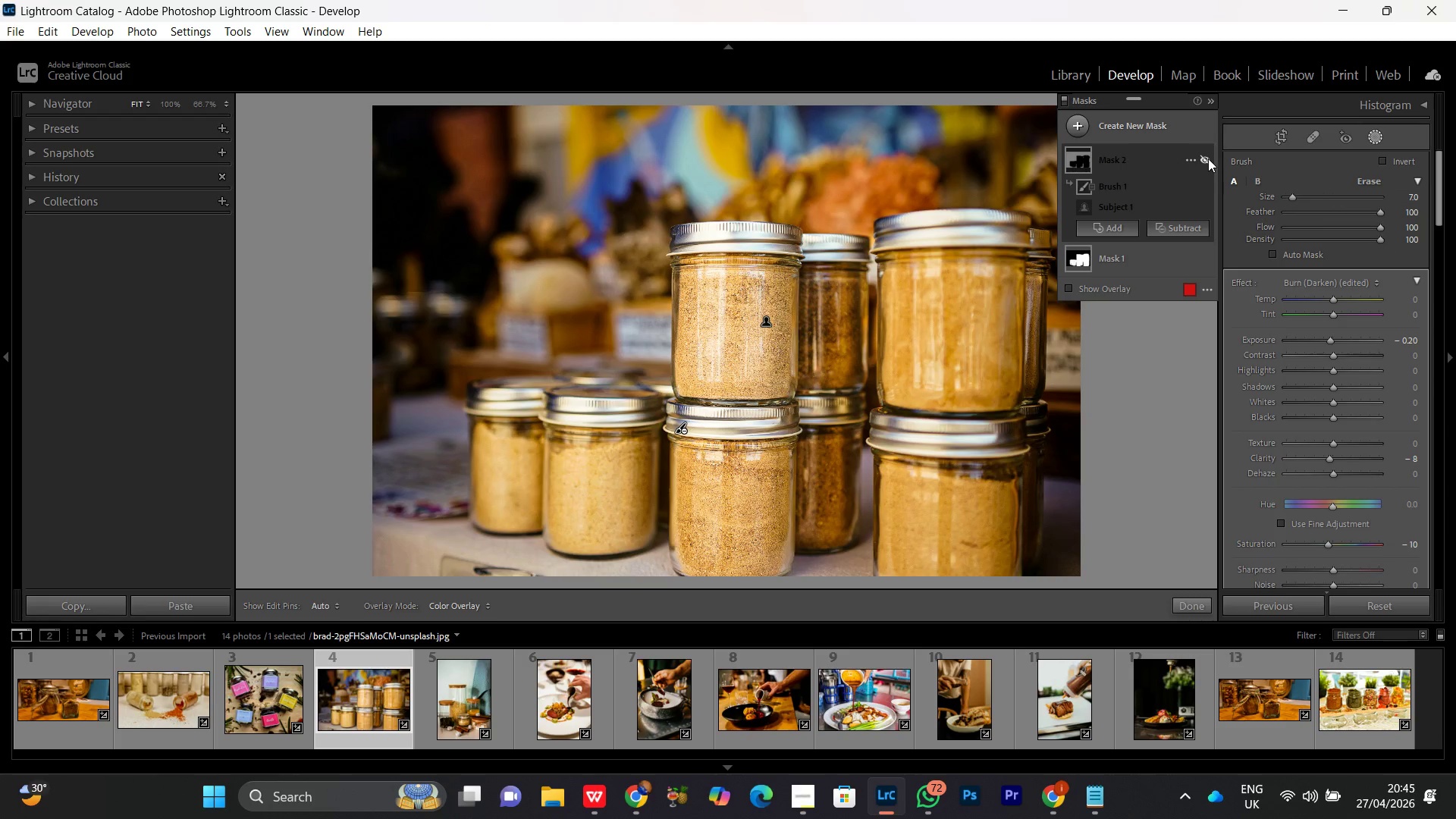 
left_click([1208, 158])
 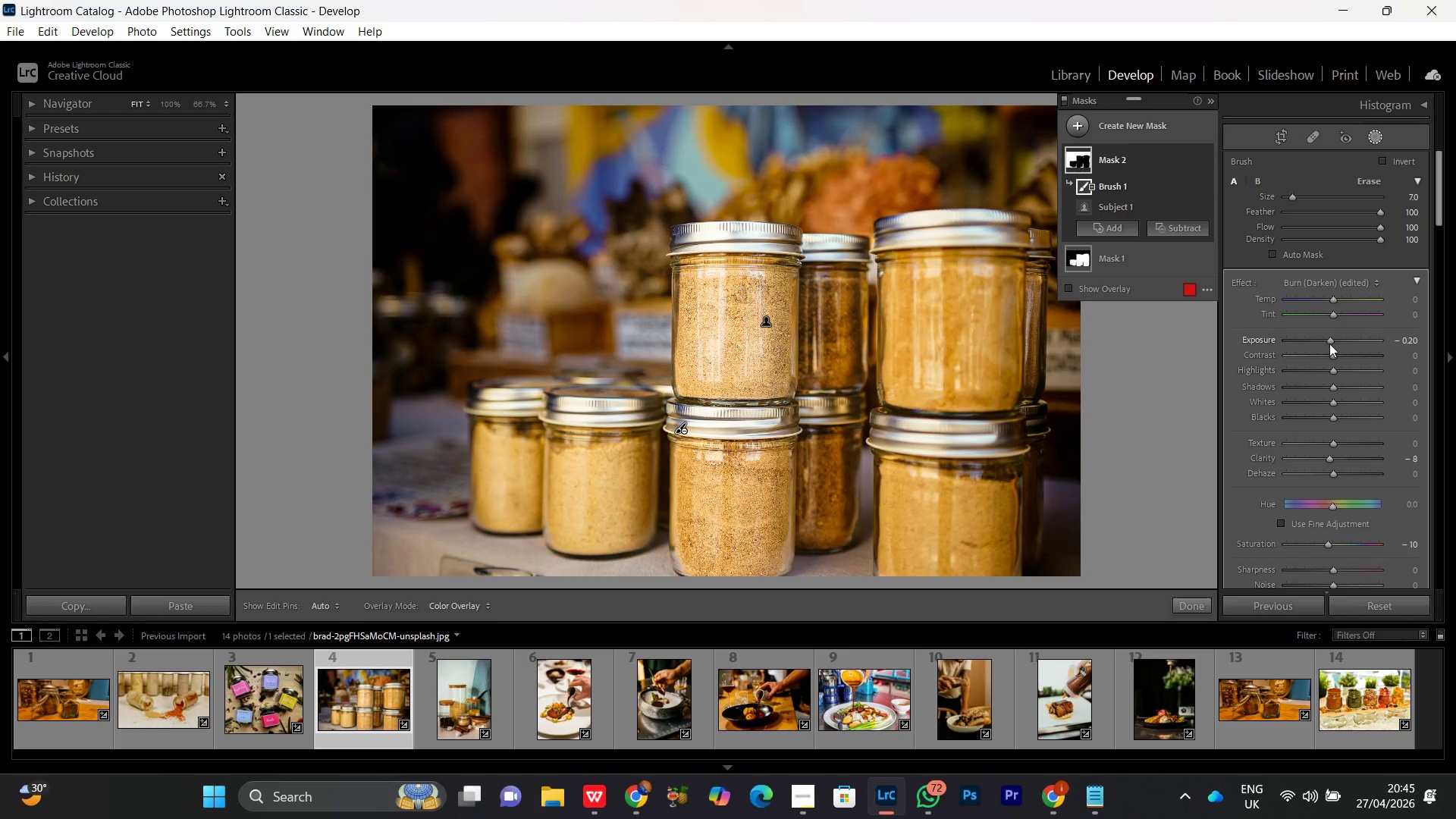 
left_click([1326, 340])
 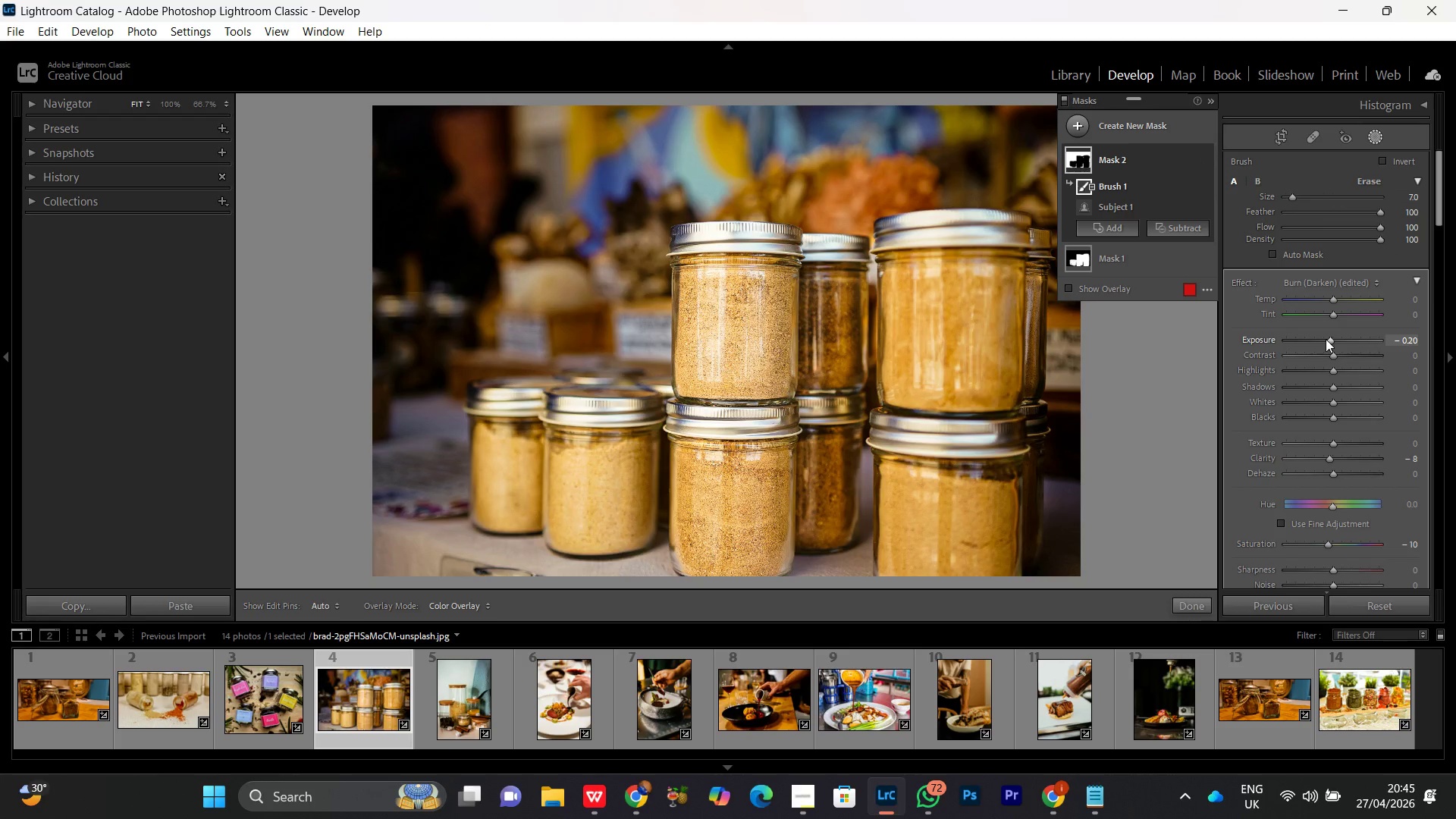 
scroll: coordinate [1326, 339], scroll_direction: up, amount: 1.0
 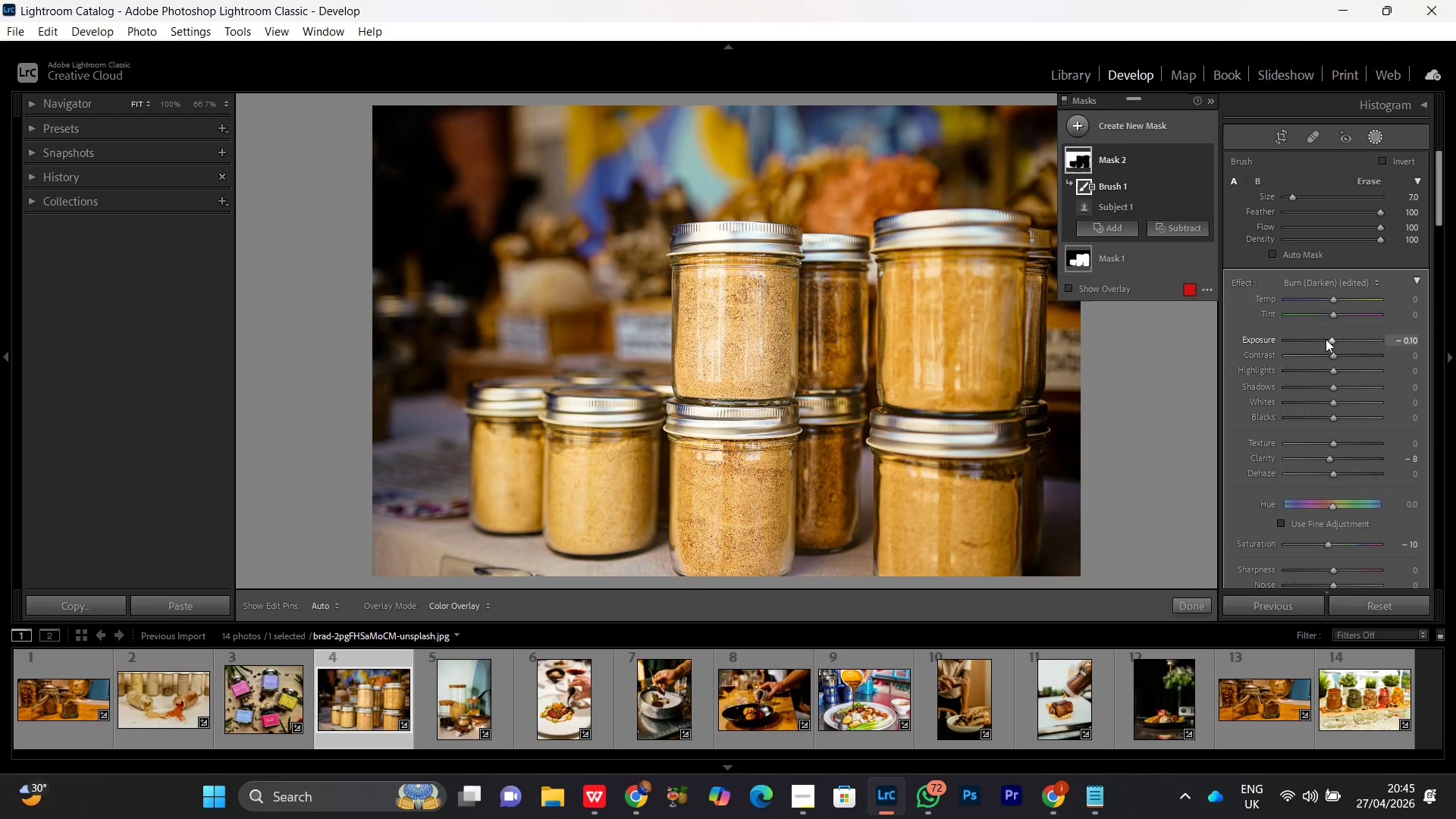 
scroll: coordinate [1326, 339], scroll_direction: down, amount: 1.0
 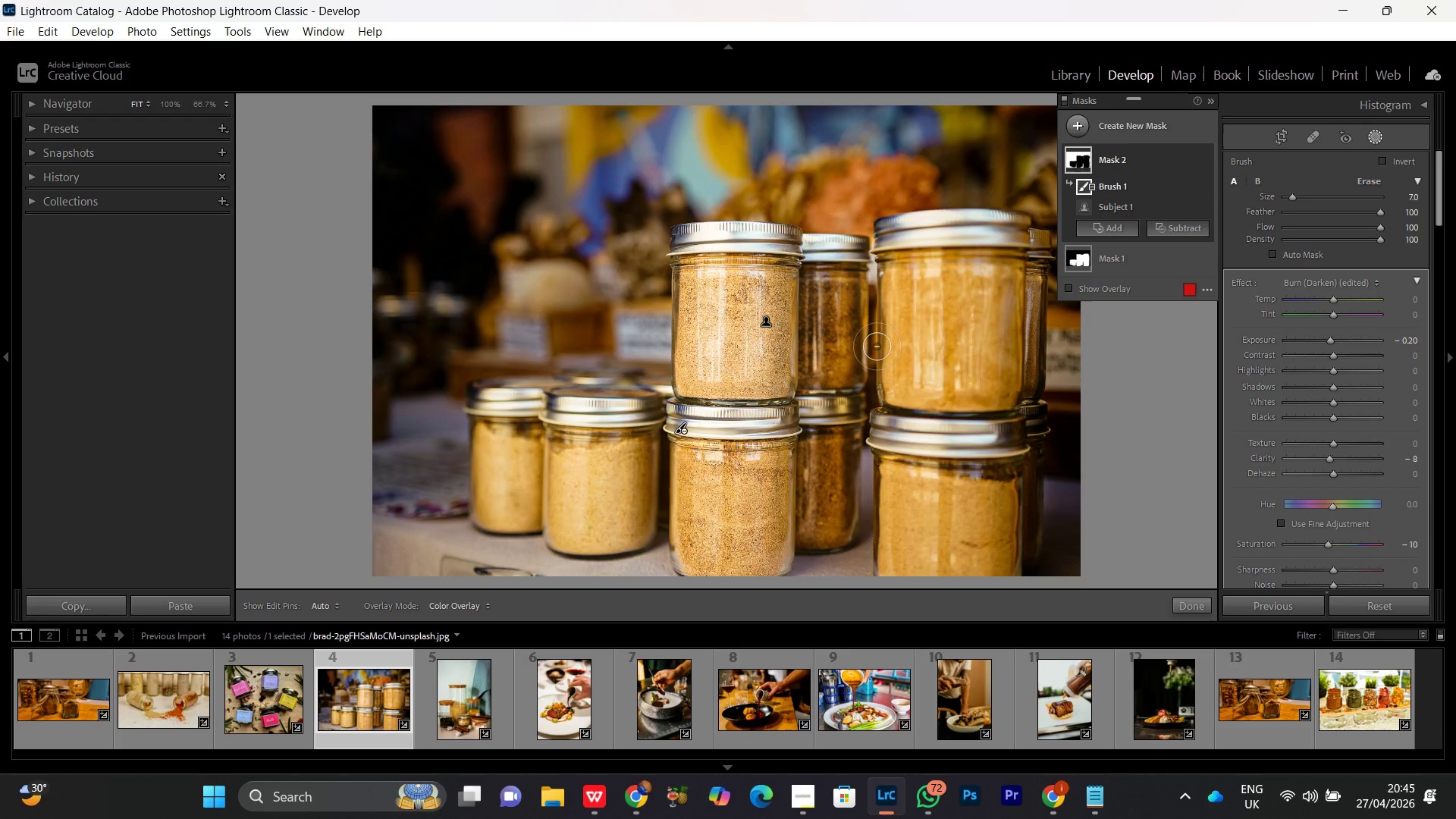 
key(Control+Minus)
 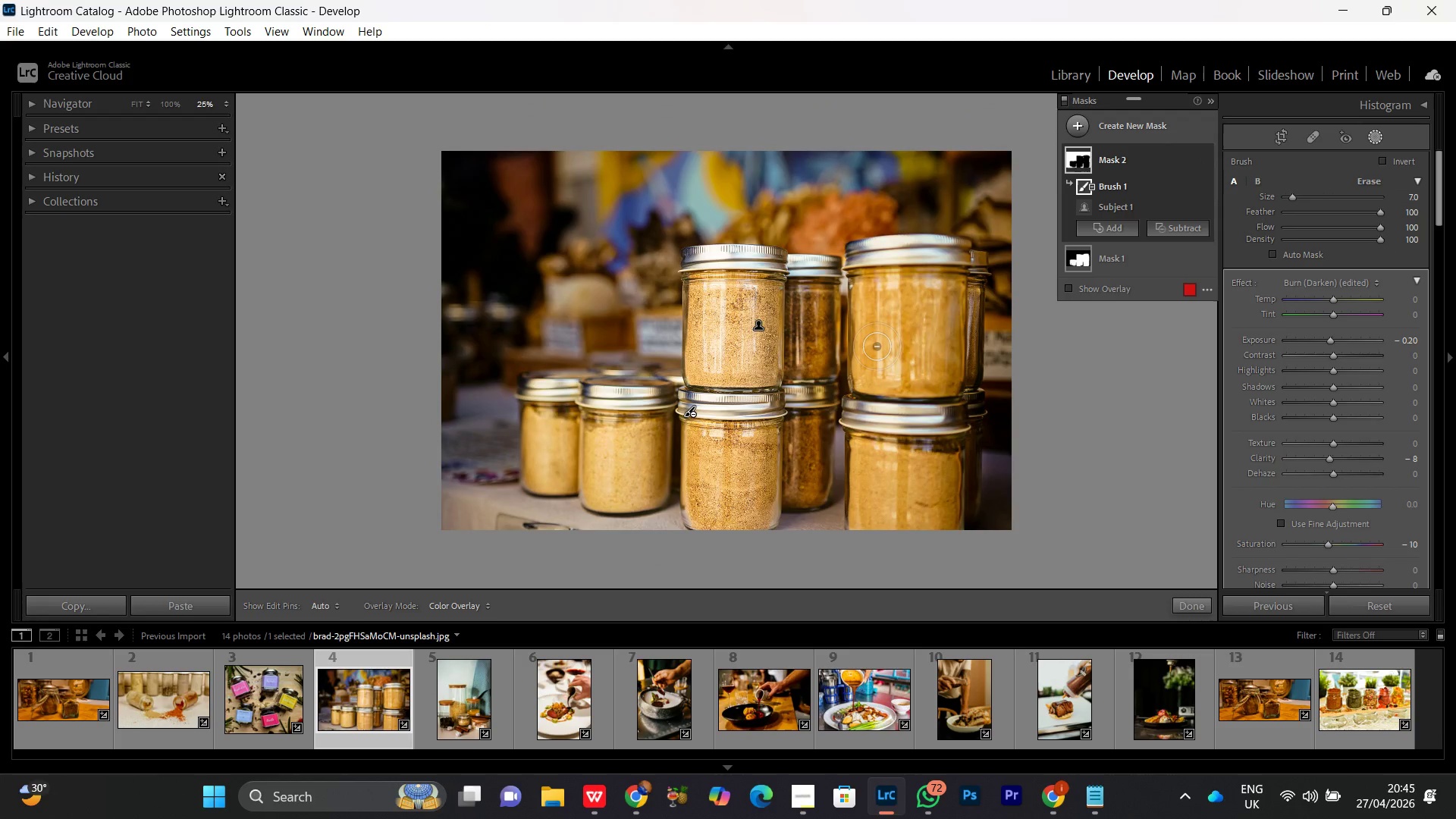 
key(Control+Minus)
 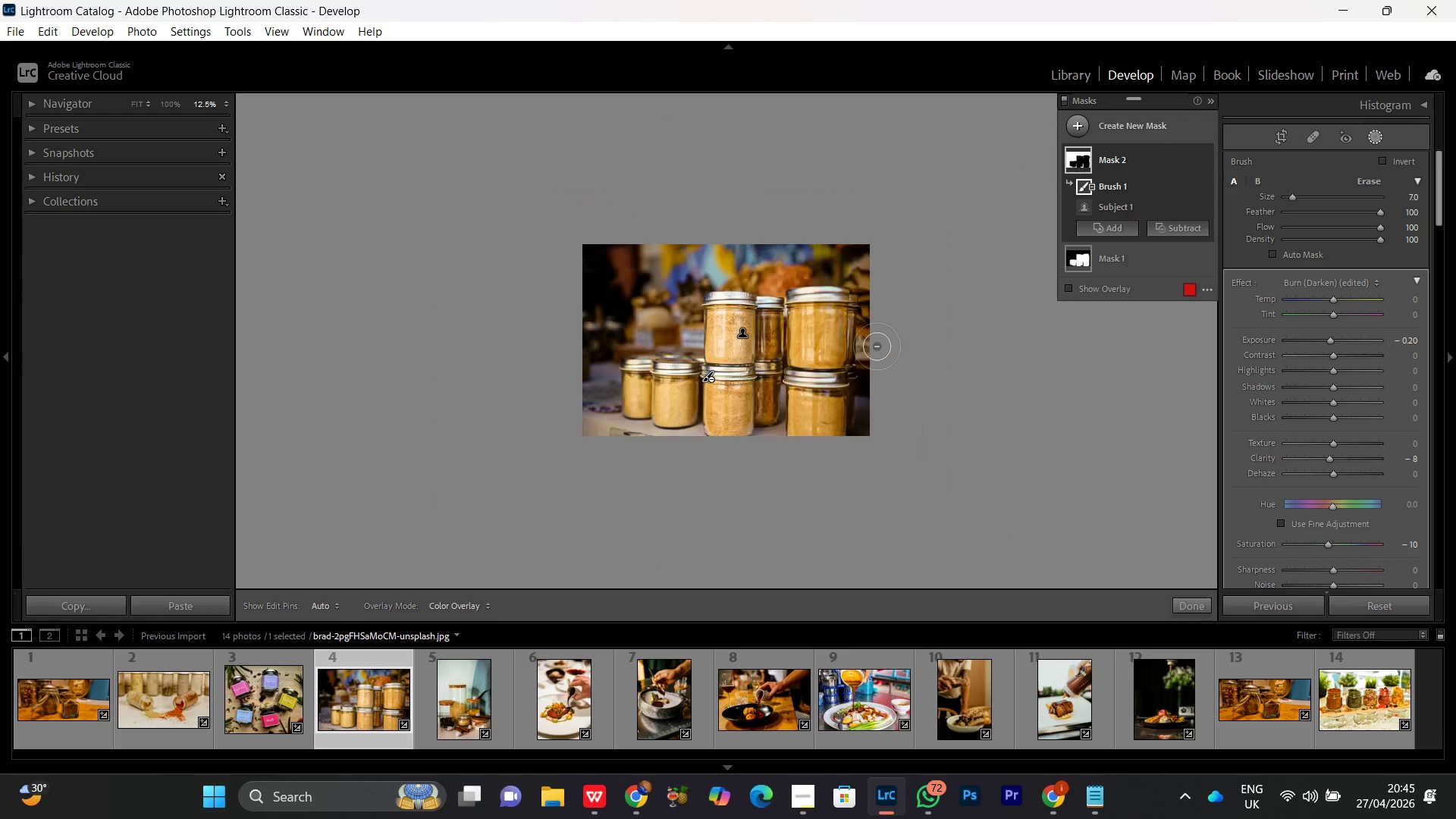 
key(Control+Minus)
 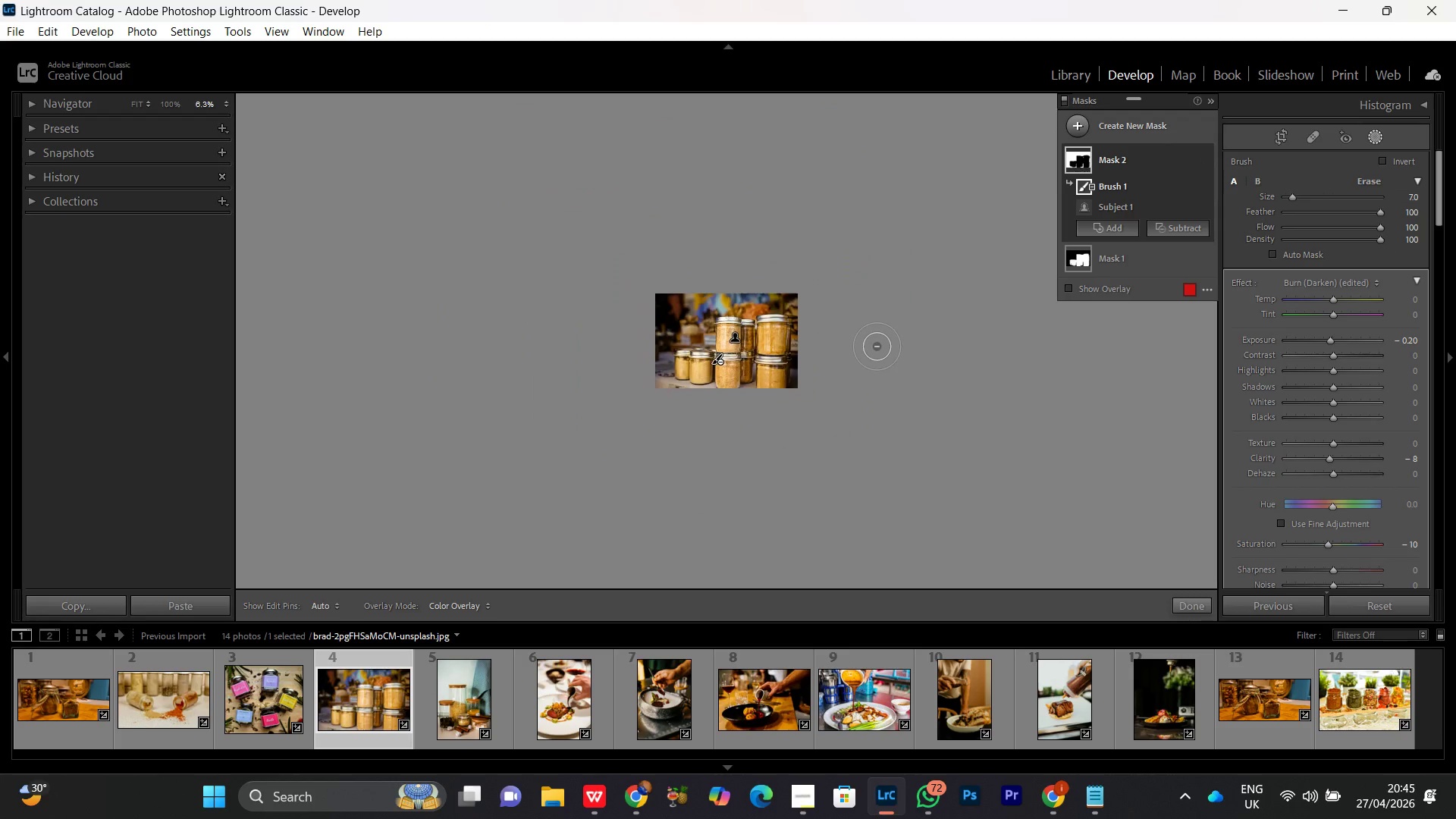 
key(Control+Minus)
 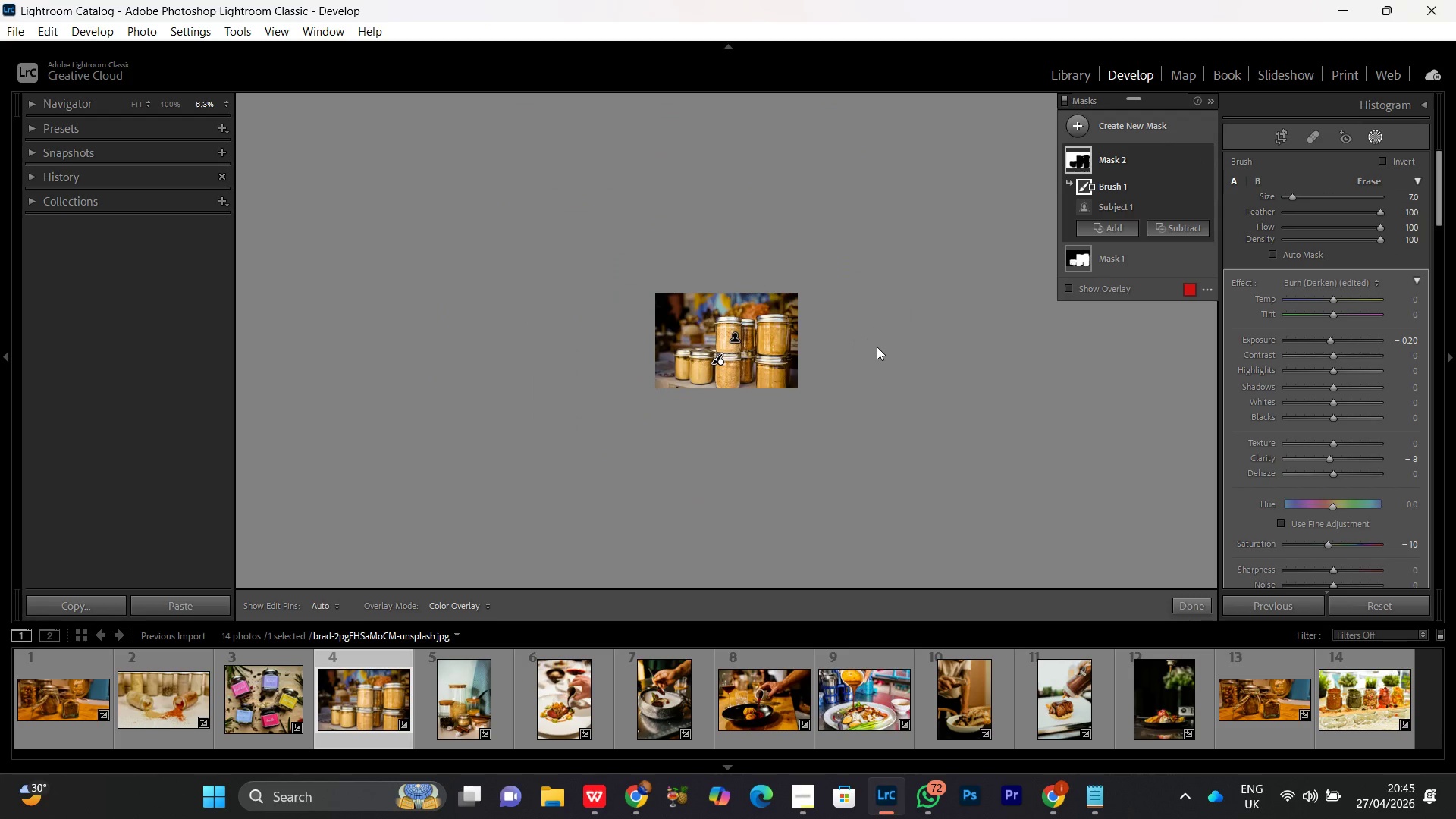 
key(Control+Equal)
 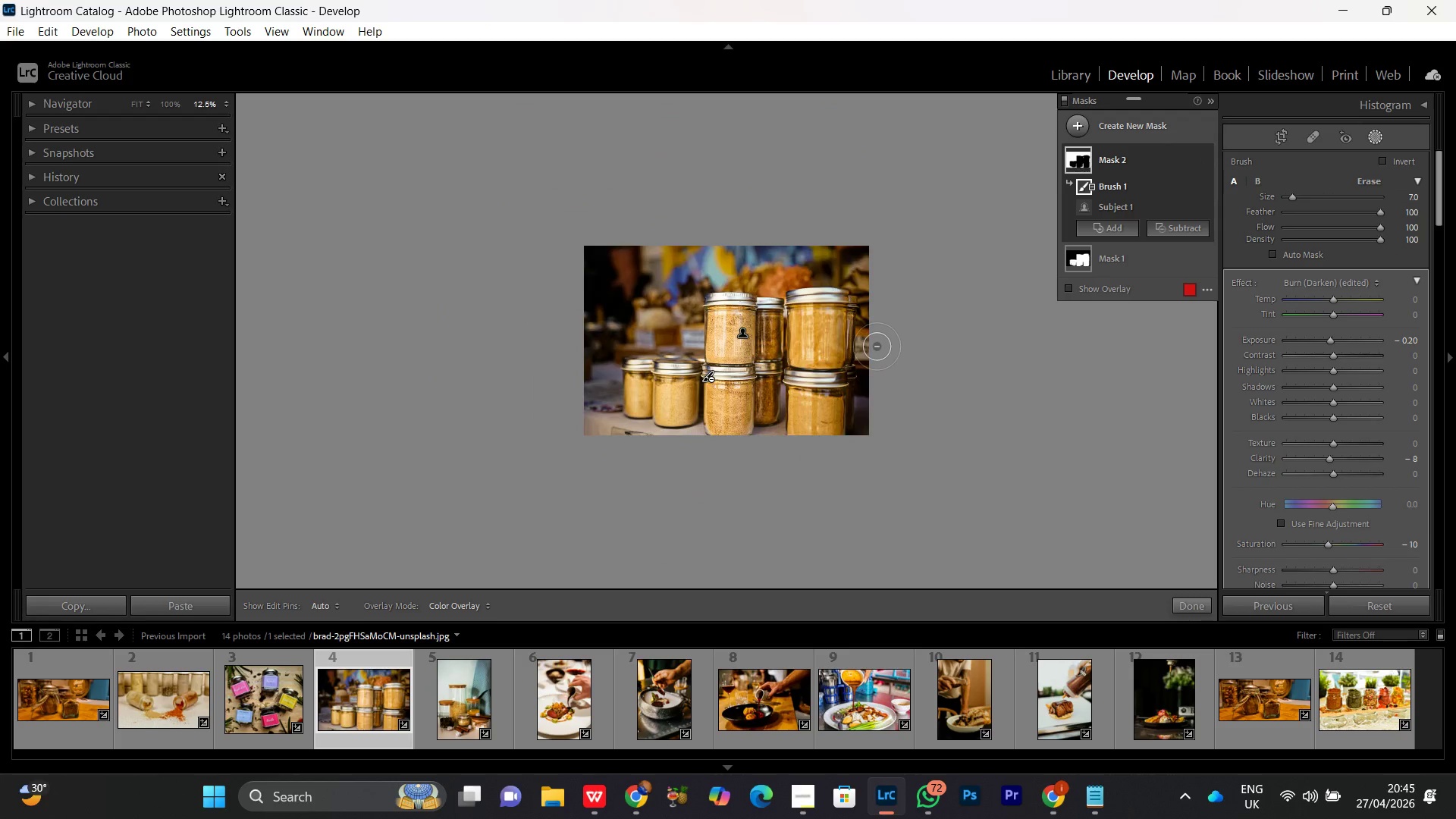 
key(Control+Equal)
 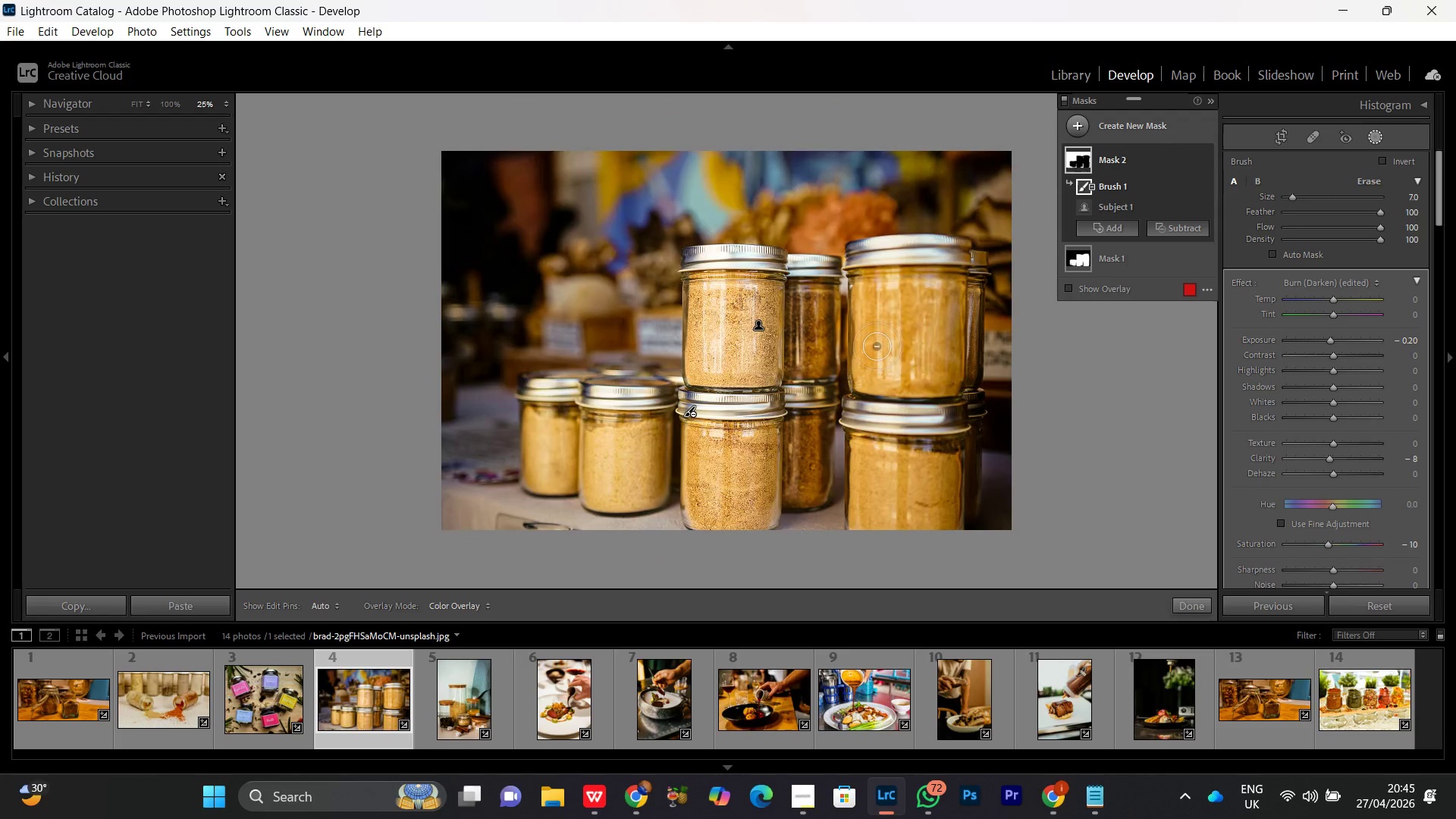 
key(Control+Equal)
 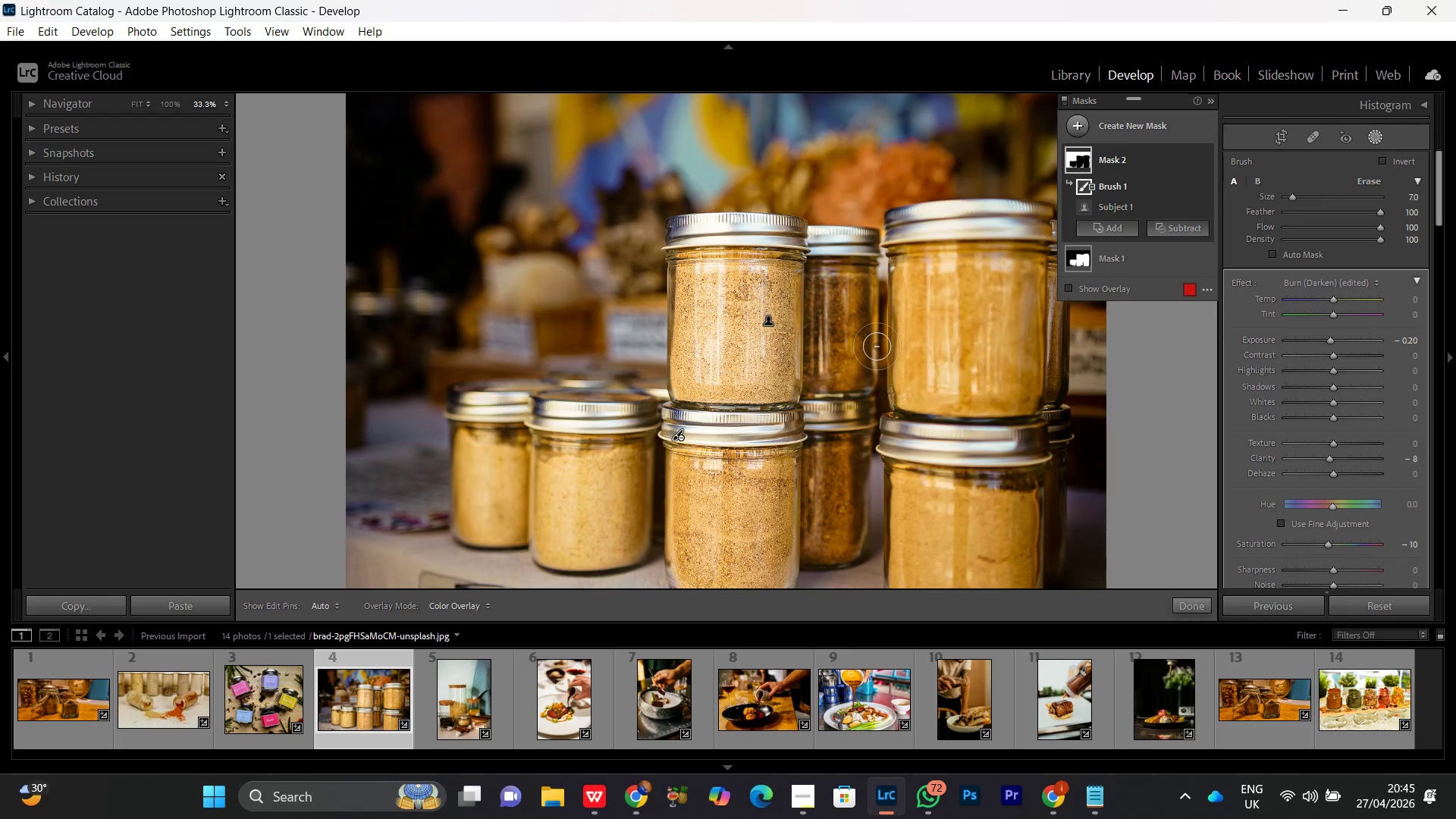 
key(Control+Equal)
 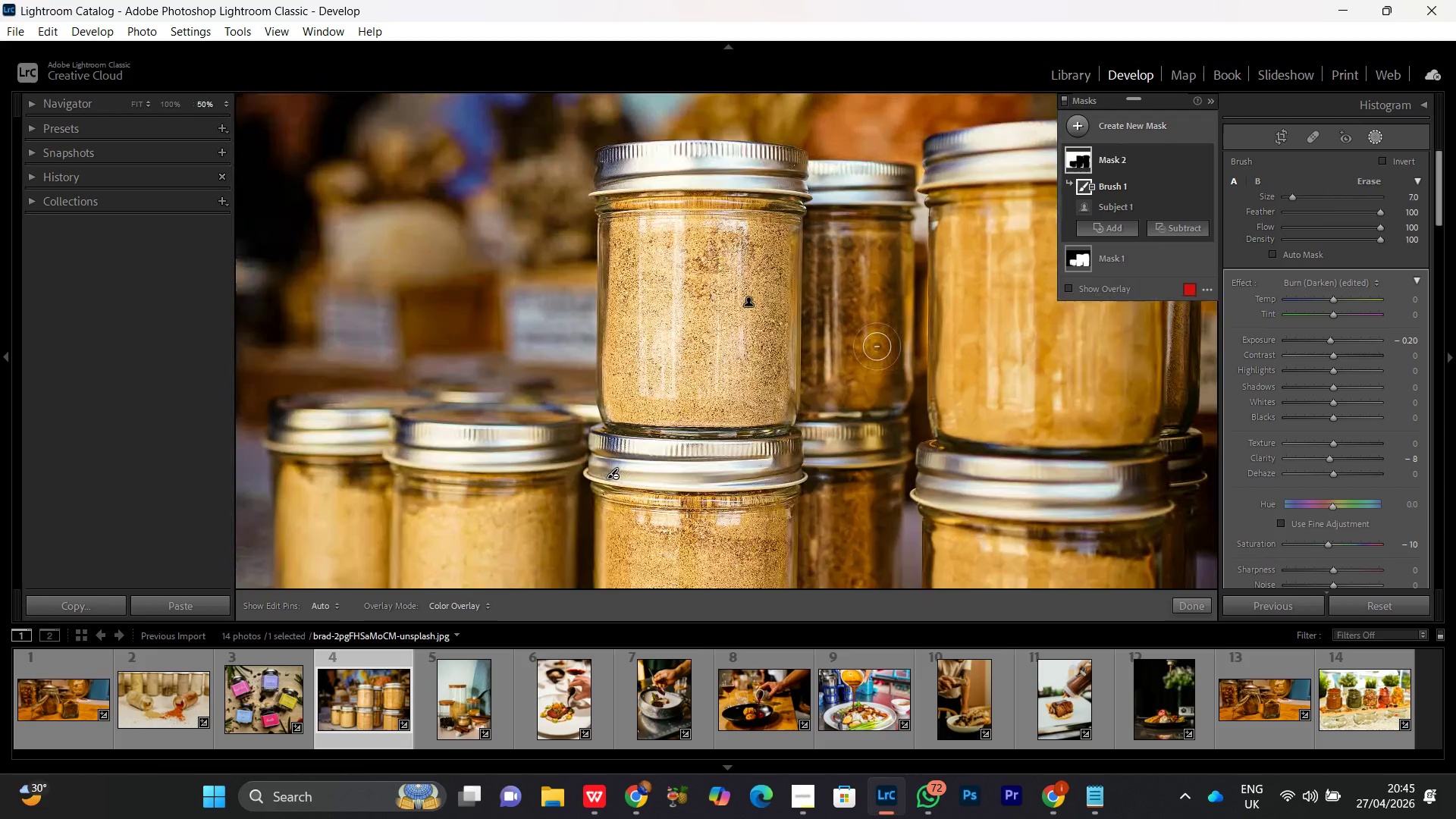 
key(Control+Minus)
 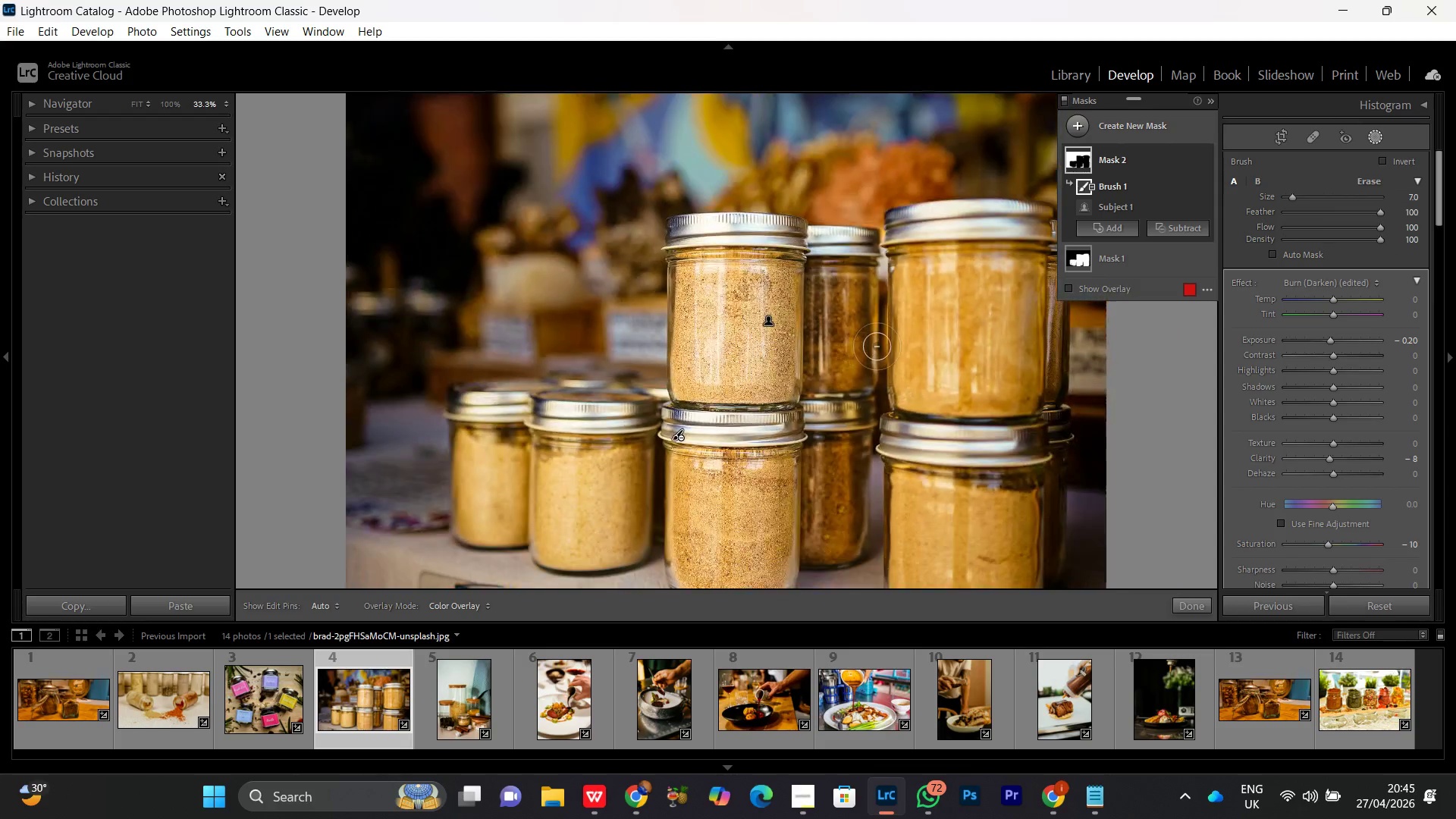 
key(Control+Minus)
 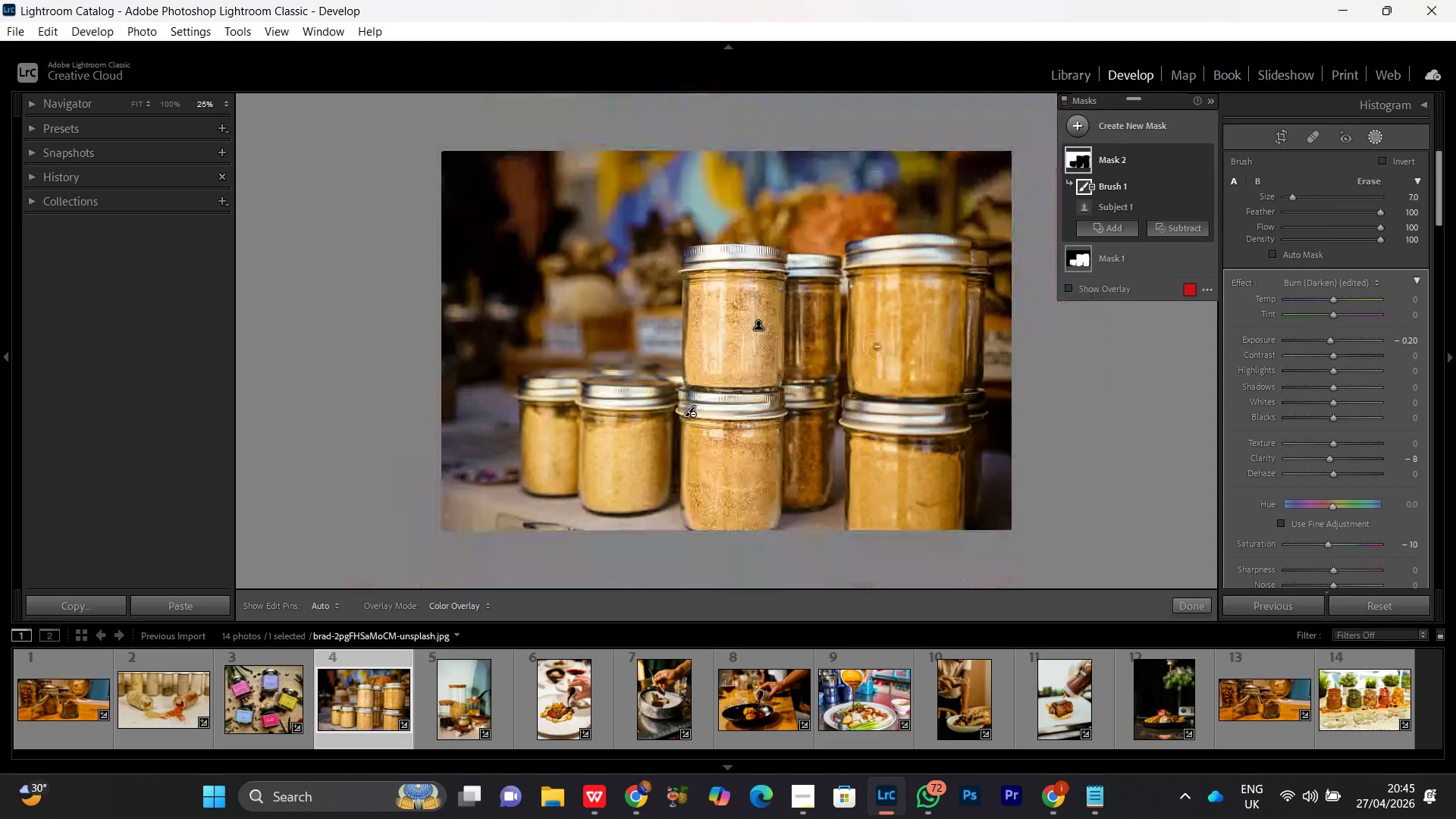 
key(Control+Minus)
 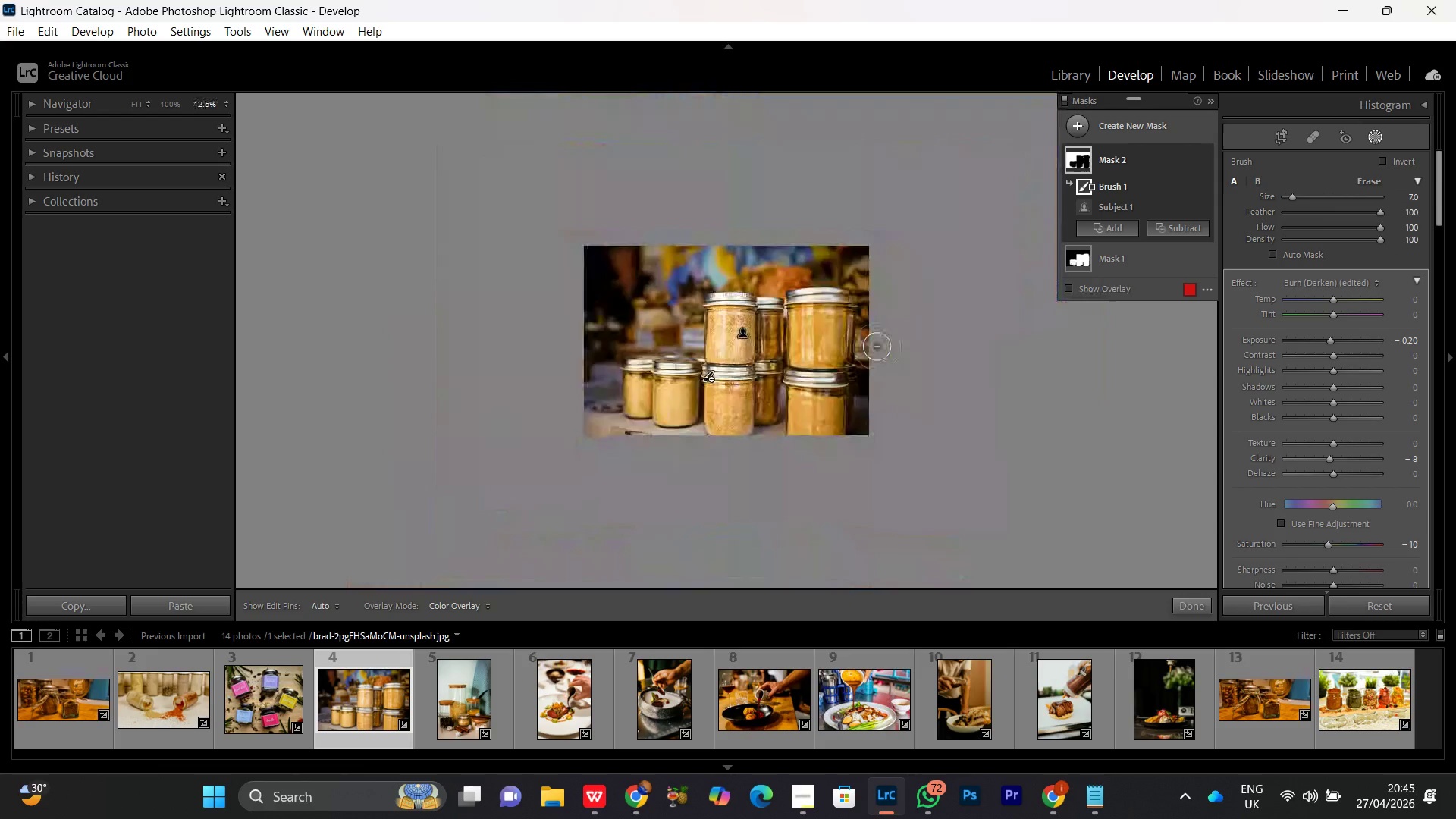 
key(Control+Minus)
 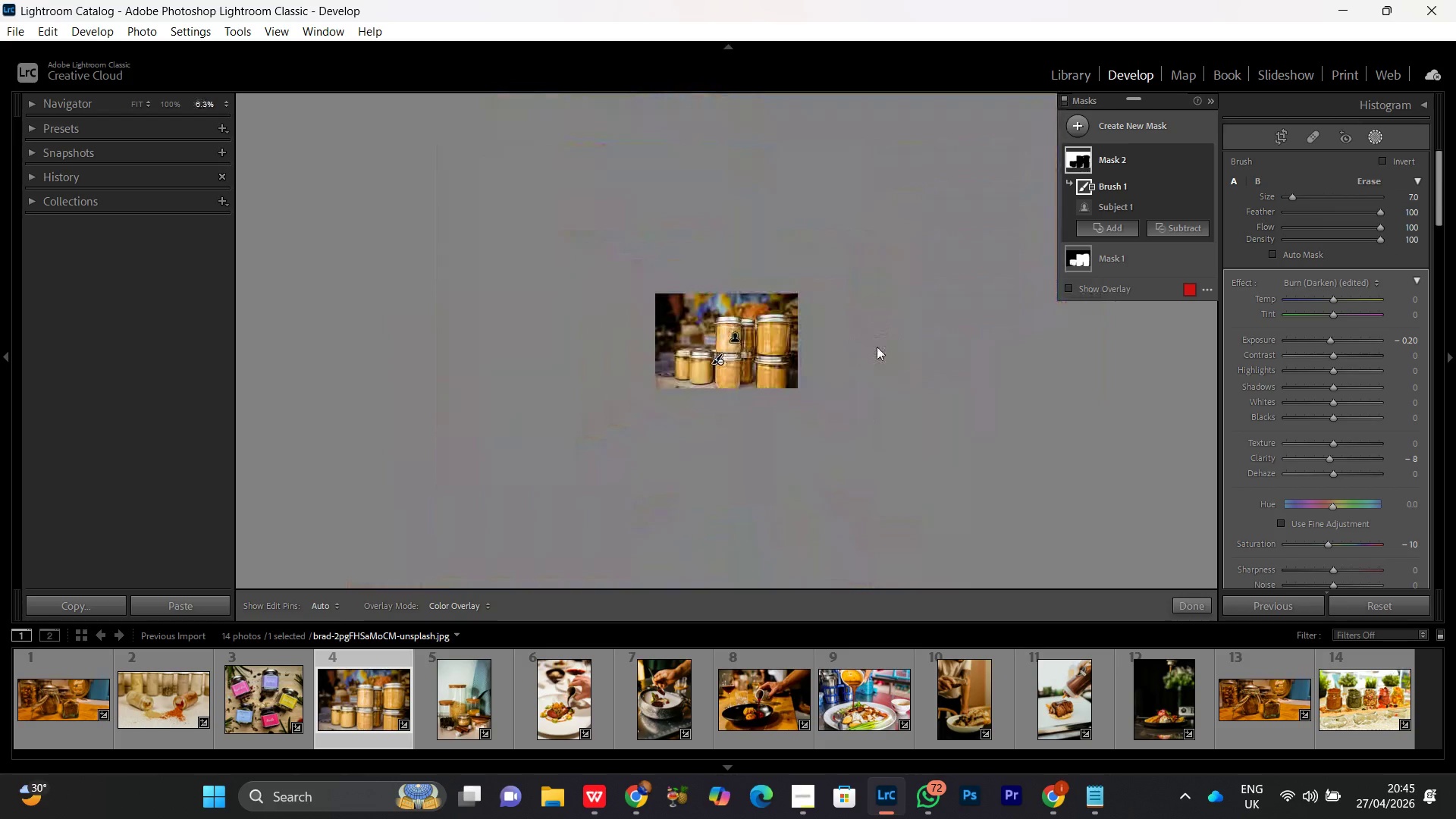 
key(Control+Equal)
 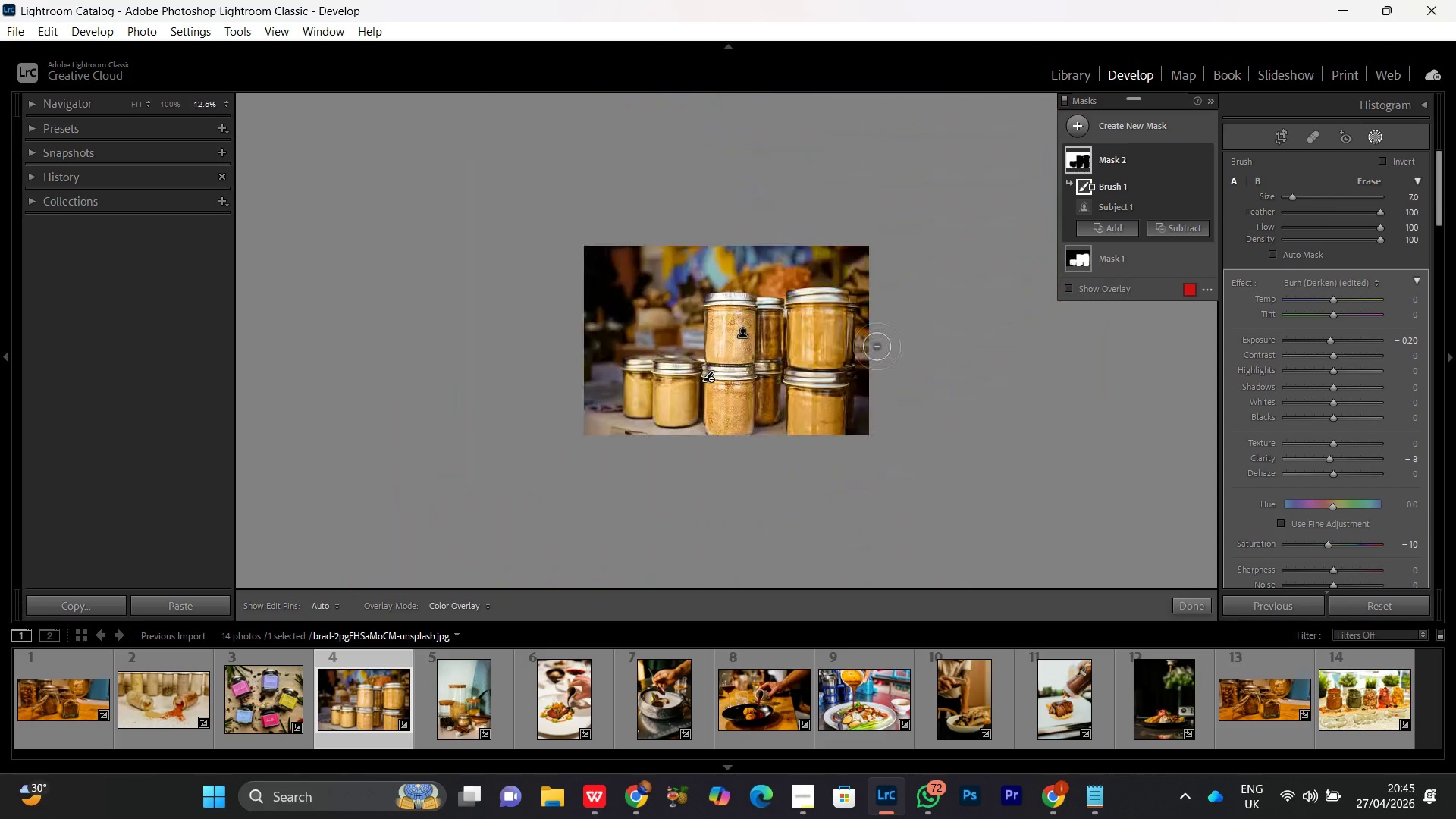 
key(Control+Equal)
 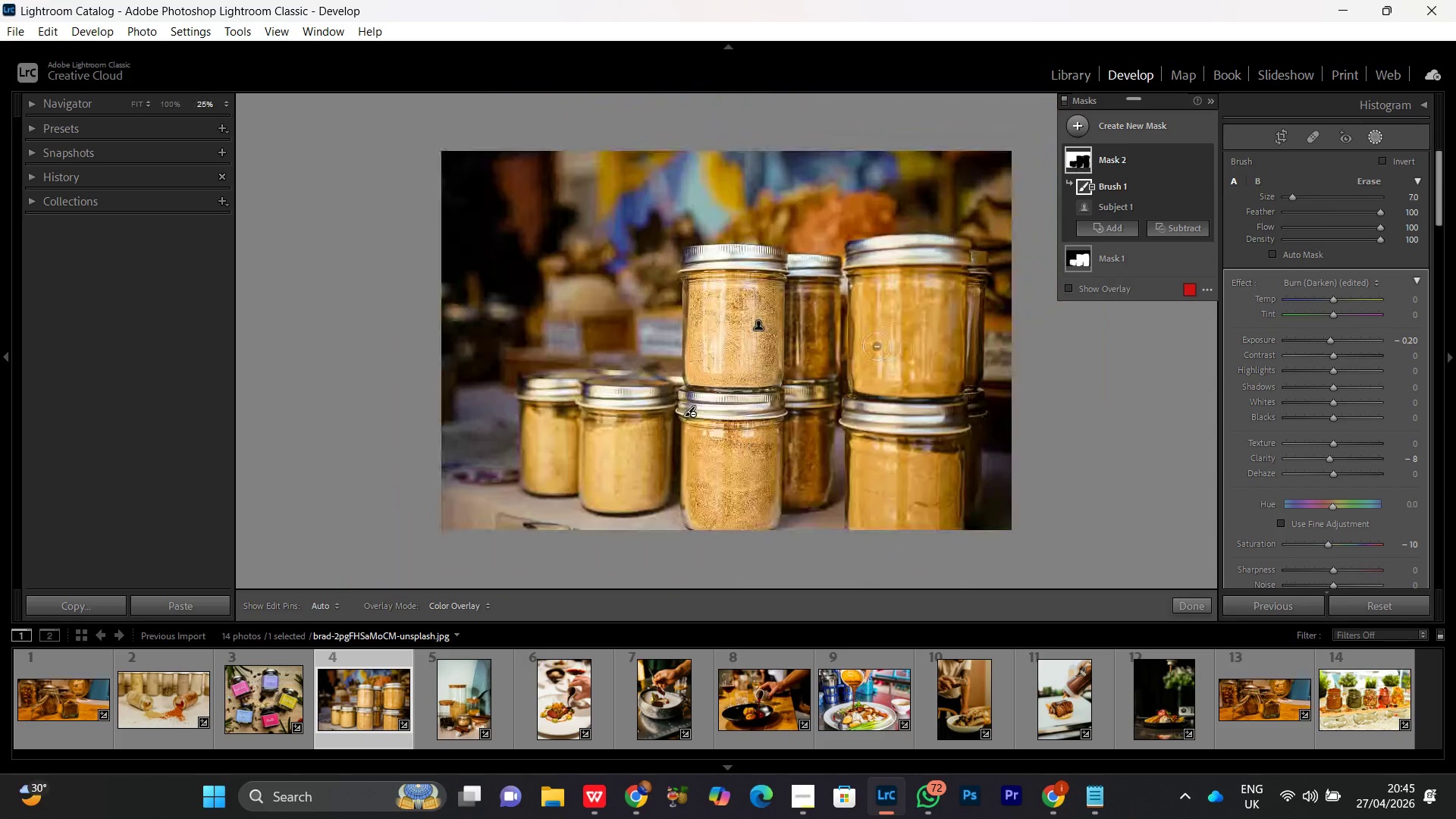 
key(Control+Equal)
 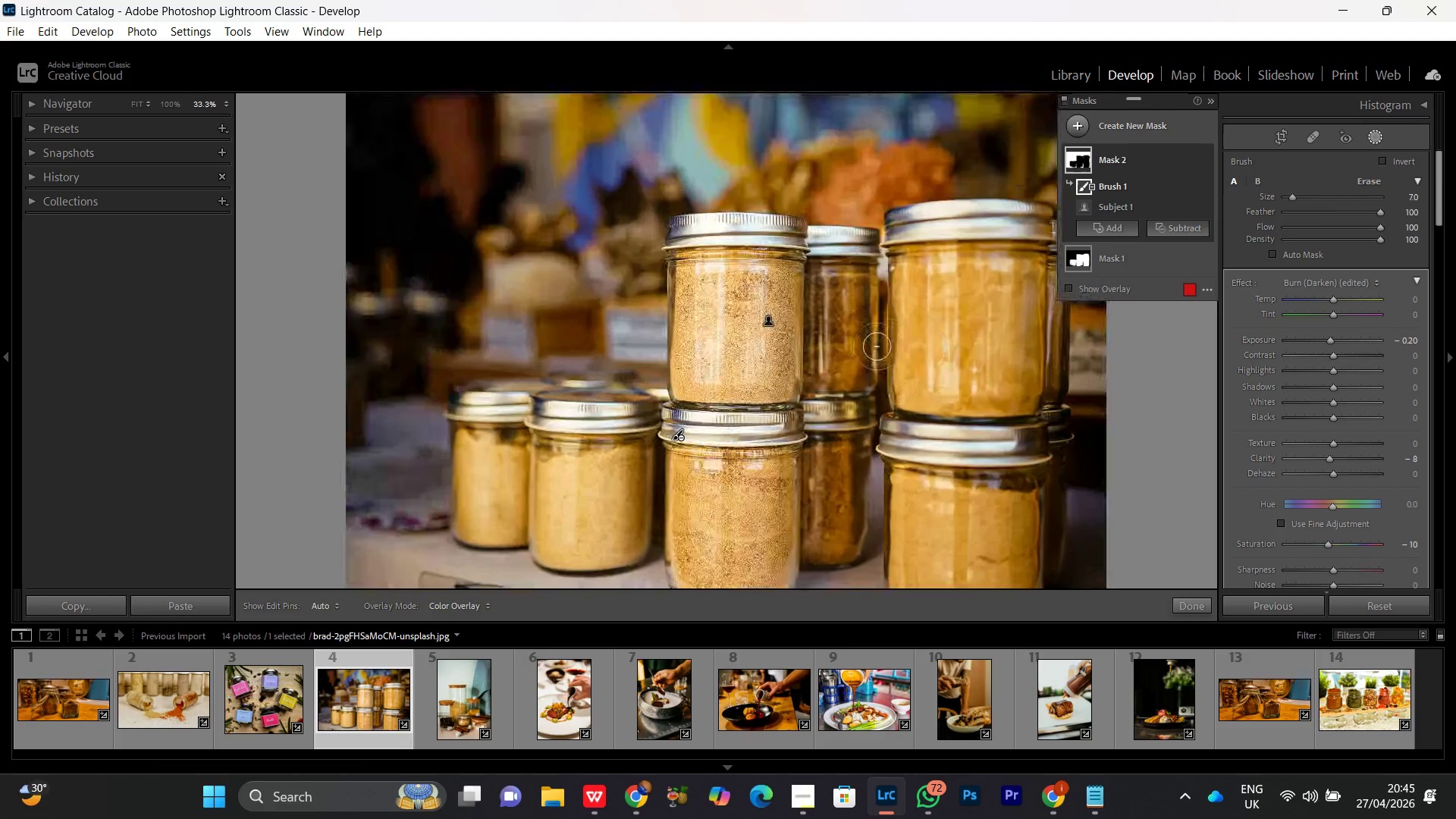 
key(Control+Equal)
 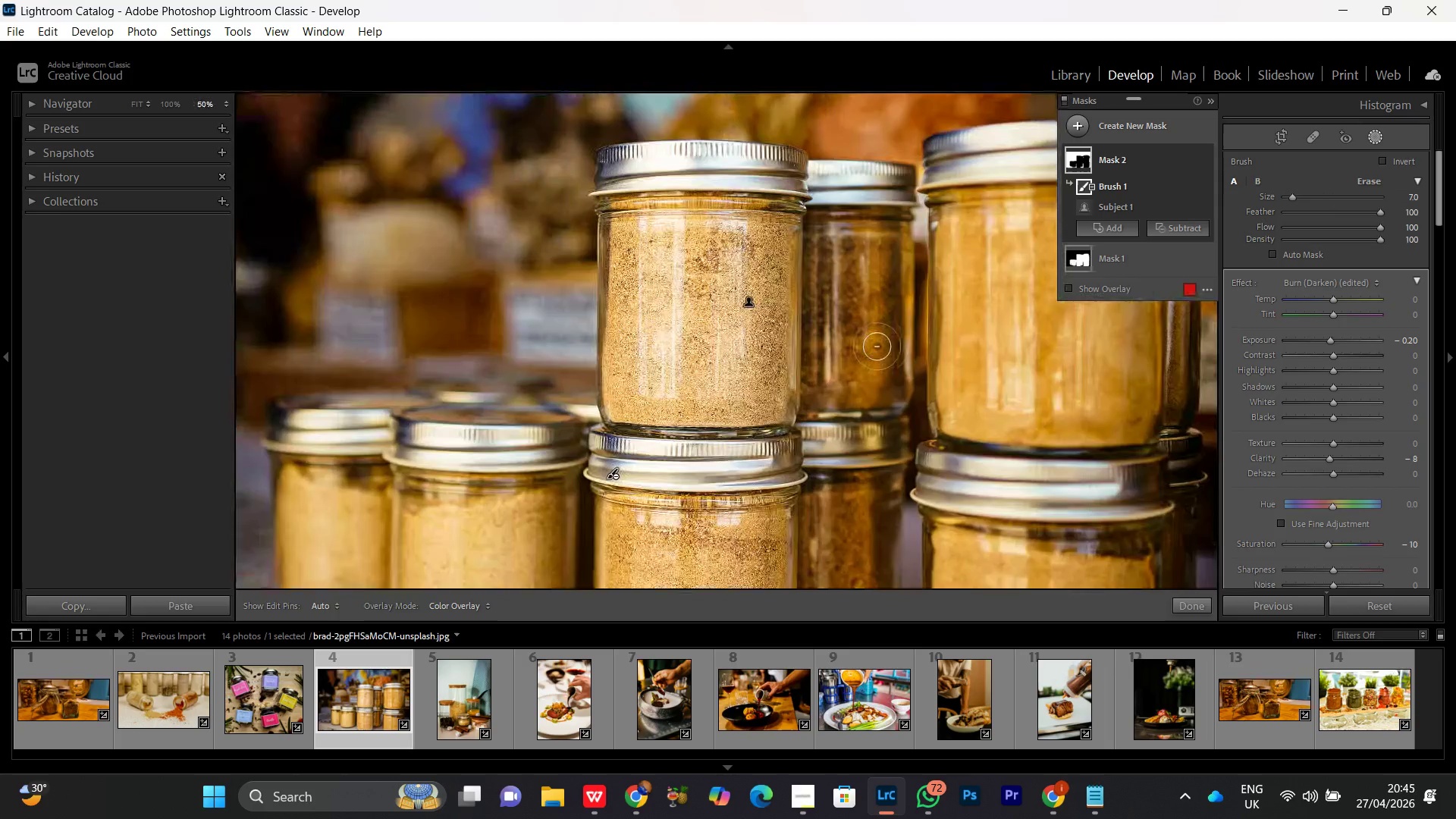 
key(Control+Equal)
 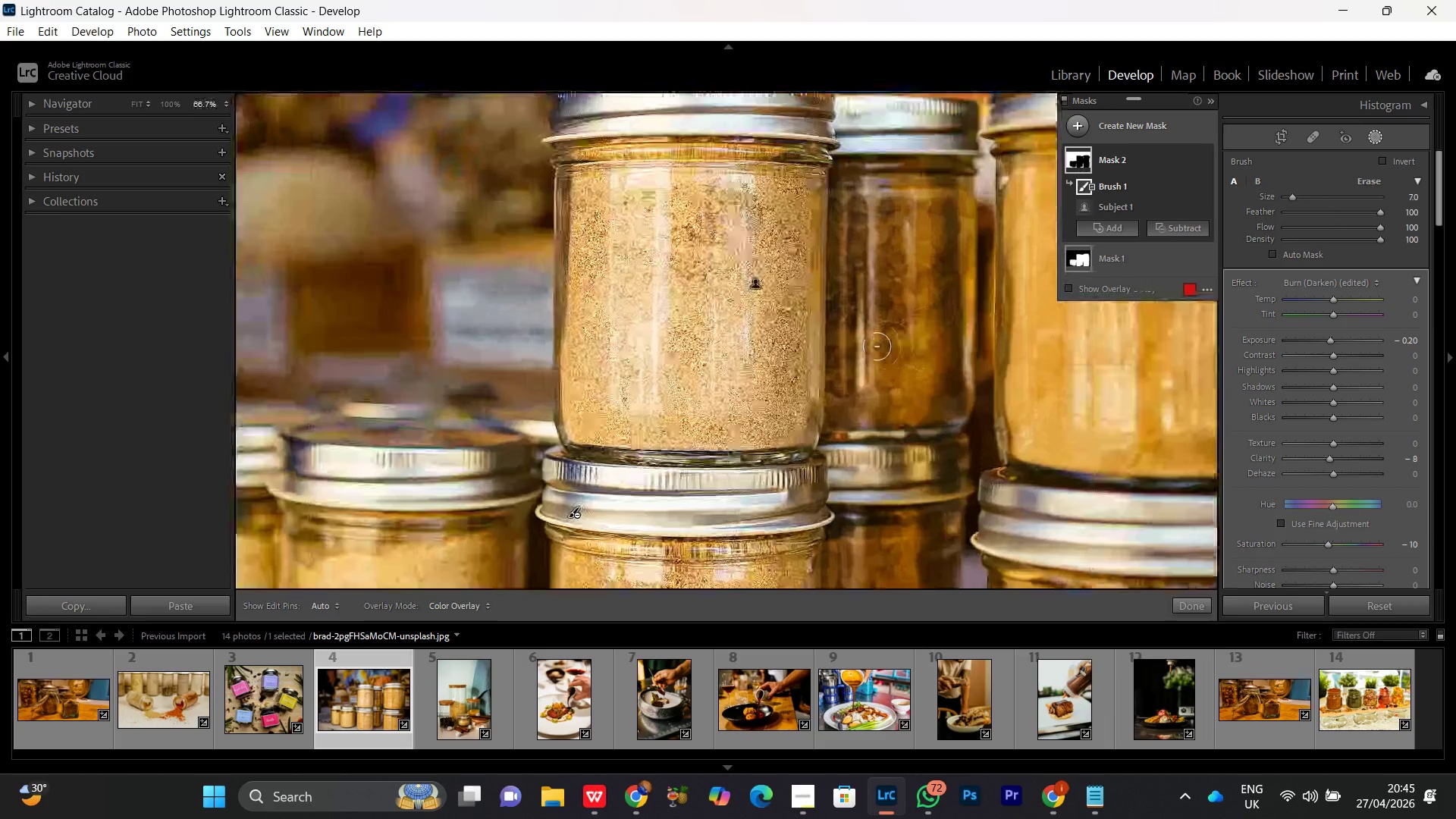 
key(Control+Minus)
 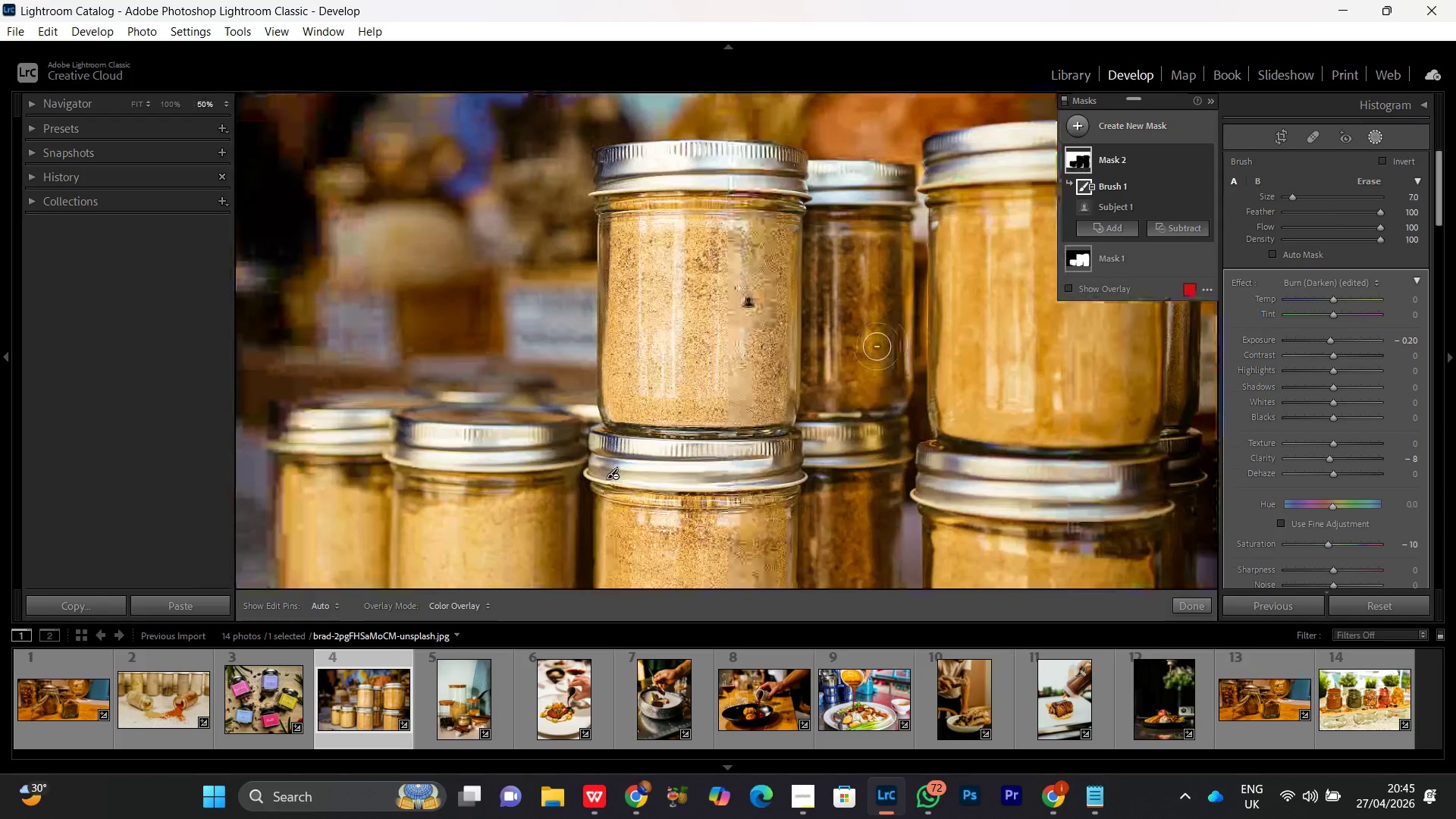 
key(Control+Minus)
 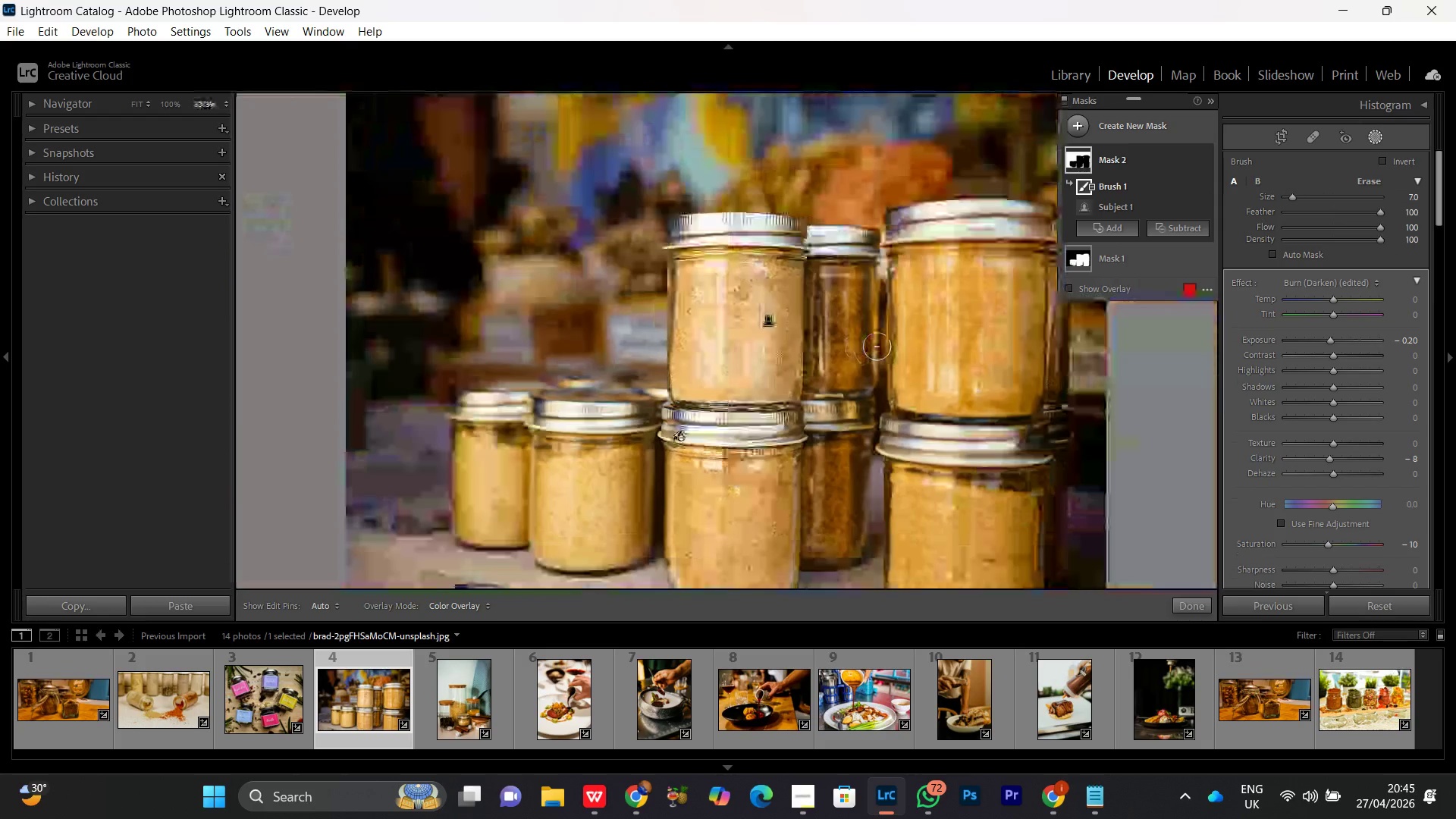 
key(Control+Minus)
 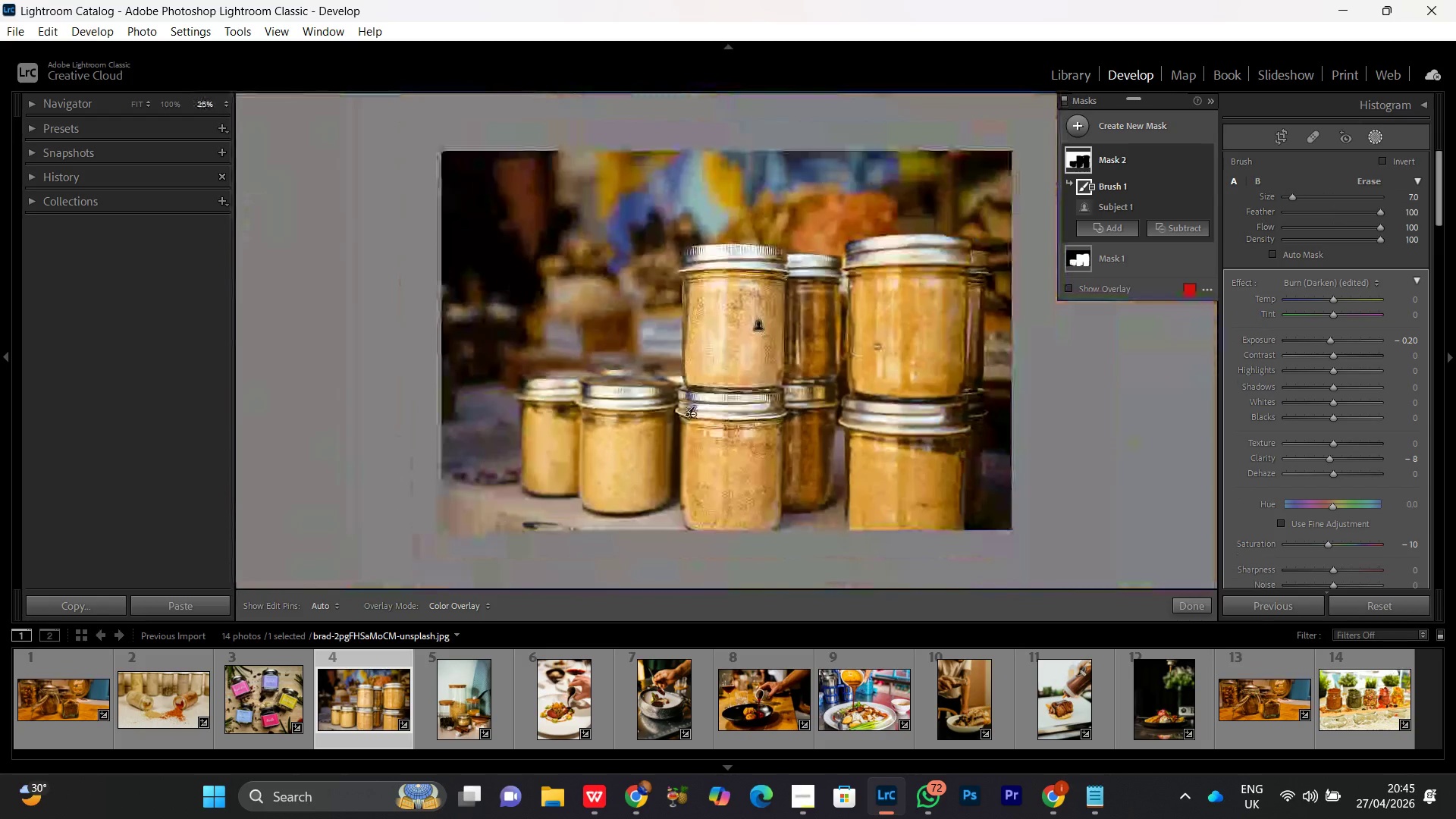 
key(Control+Equal)
 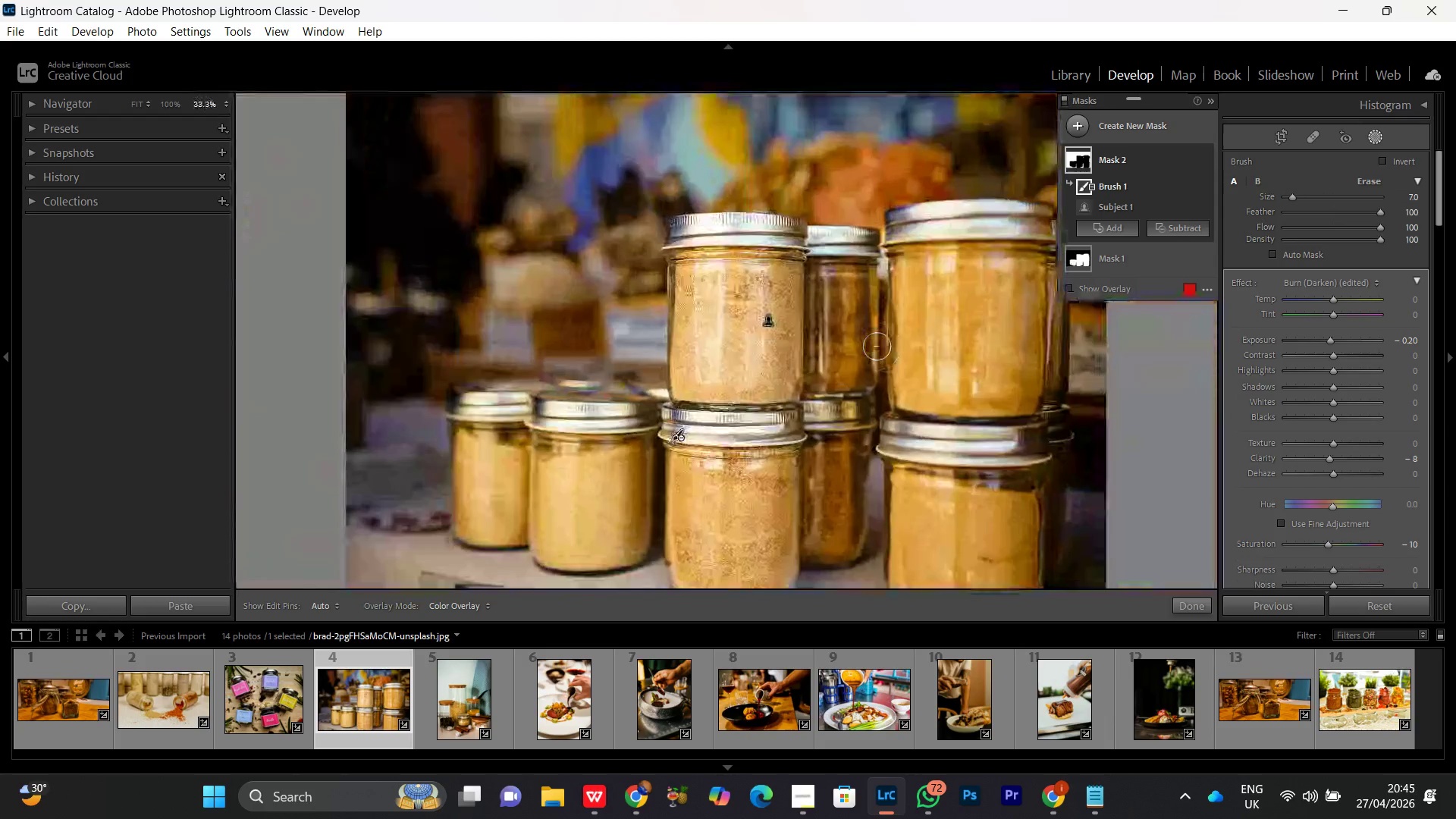 
key(Control+Minus)
 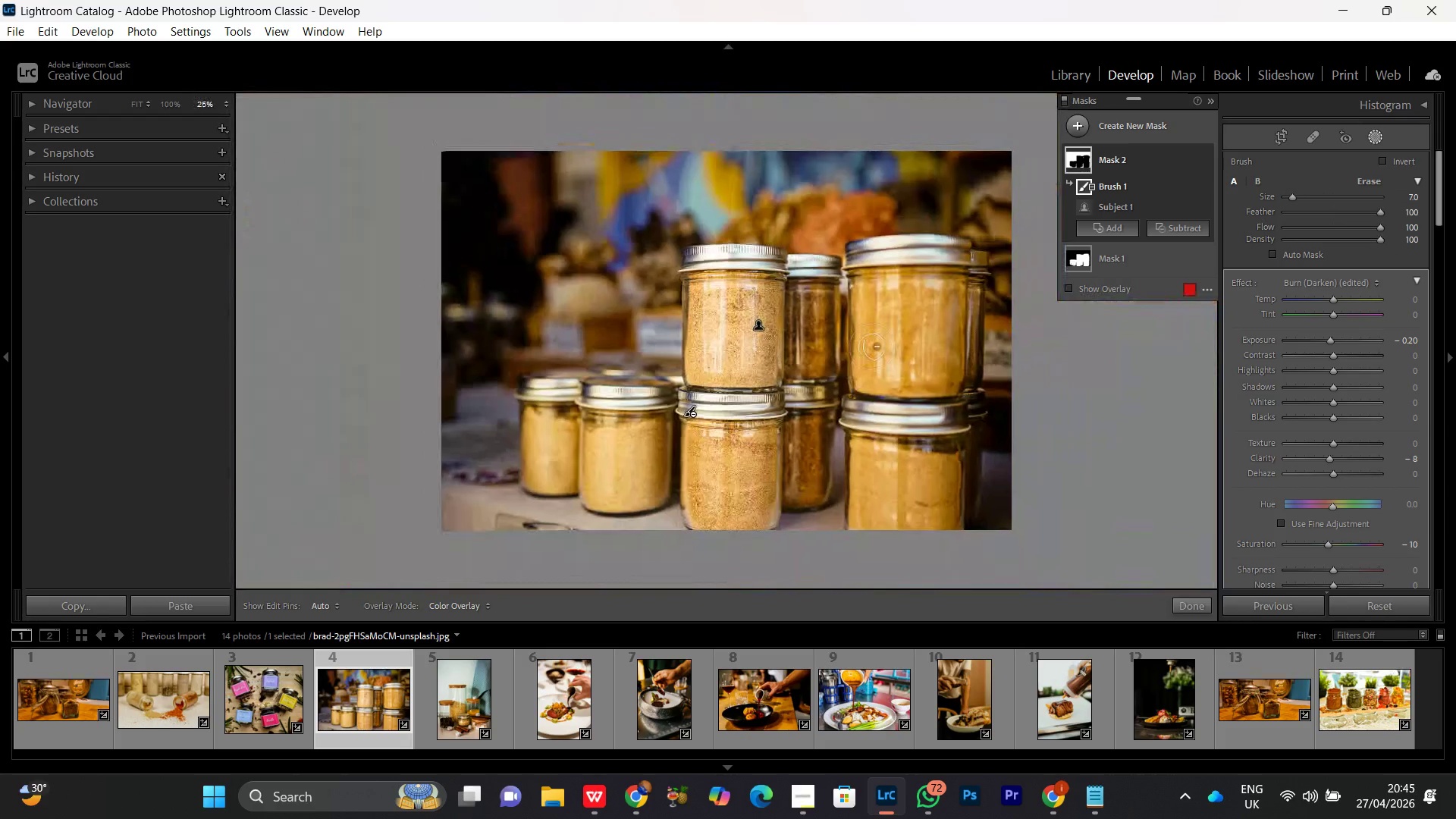 
key(Control+Equal)
 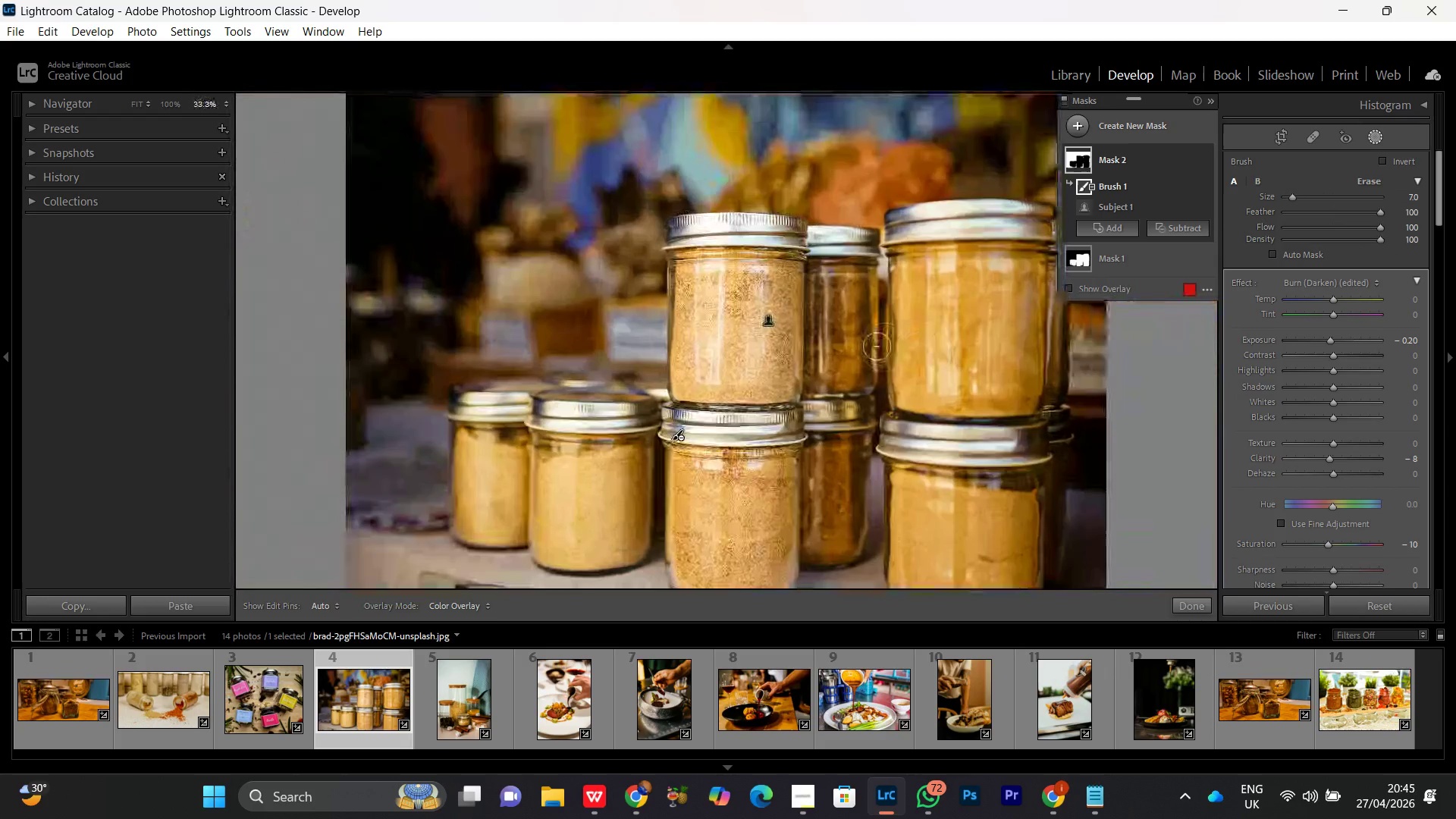 
key(Control+Minus)
 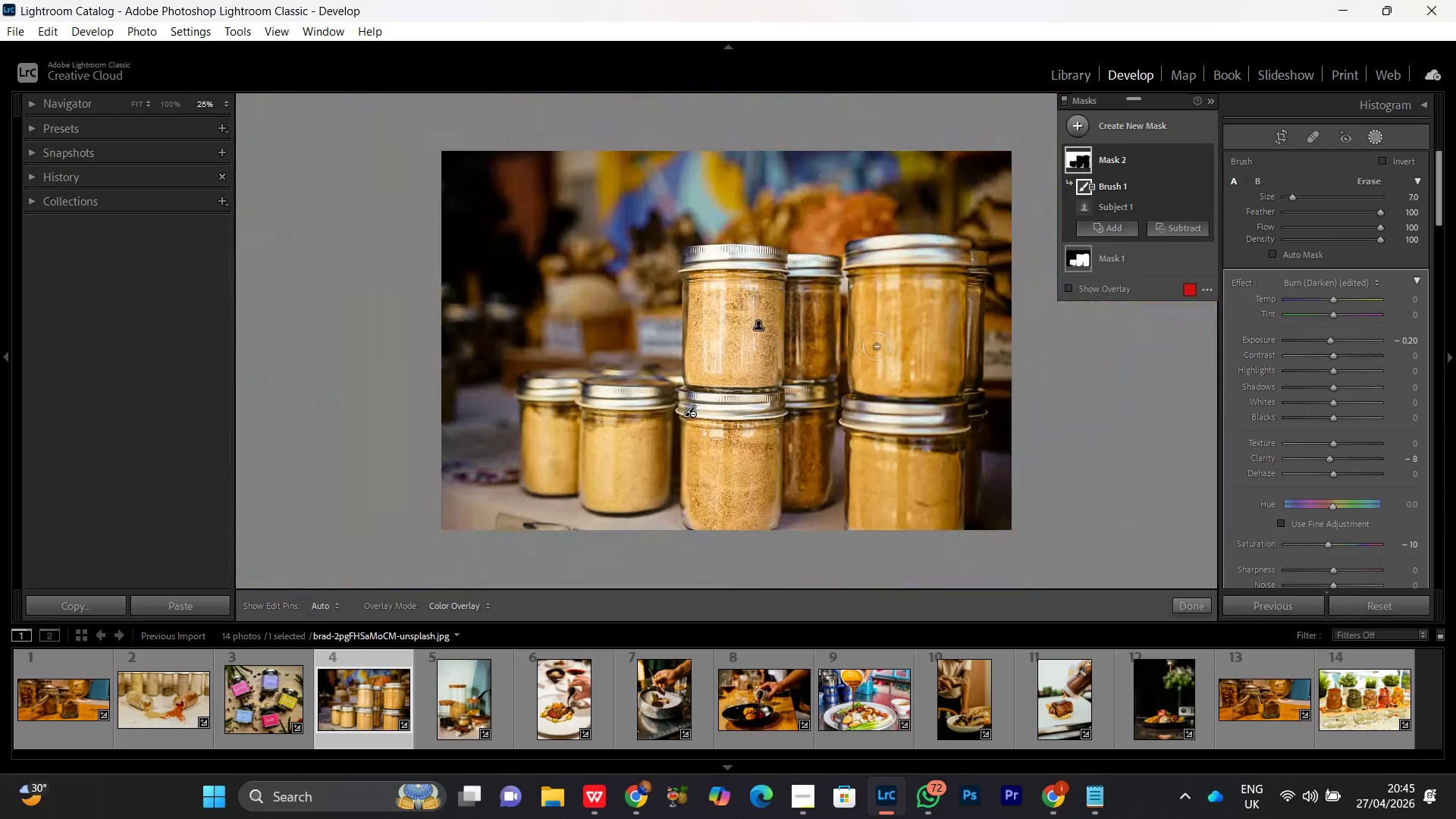 
key(Control+Equal)
 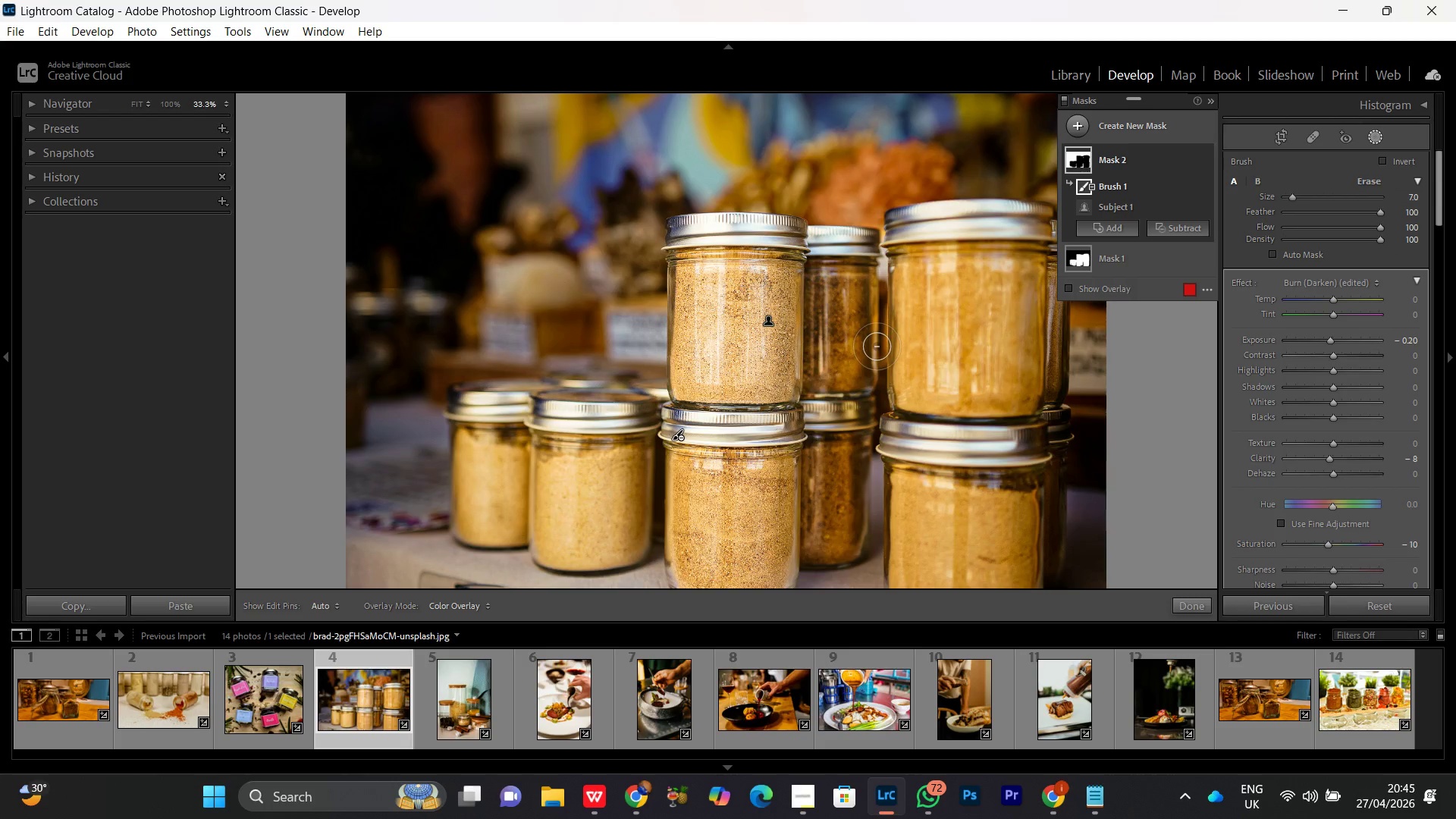 
key(Control+Minus)
 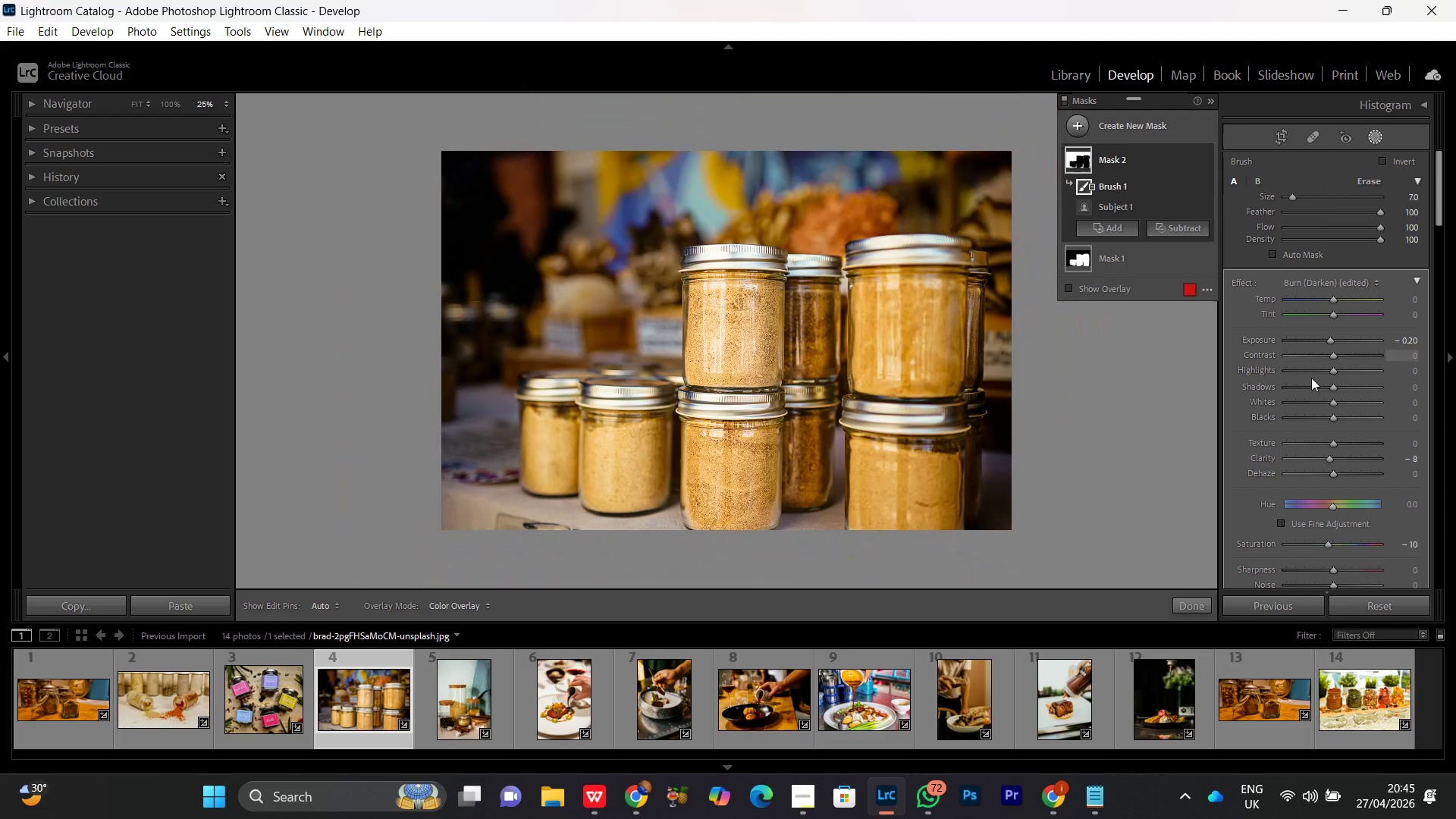 
left_click([1333, 388])
 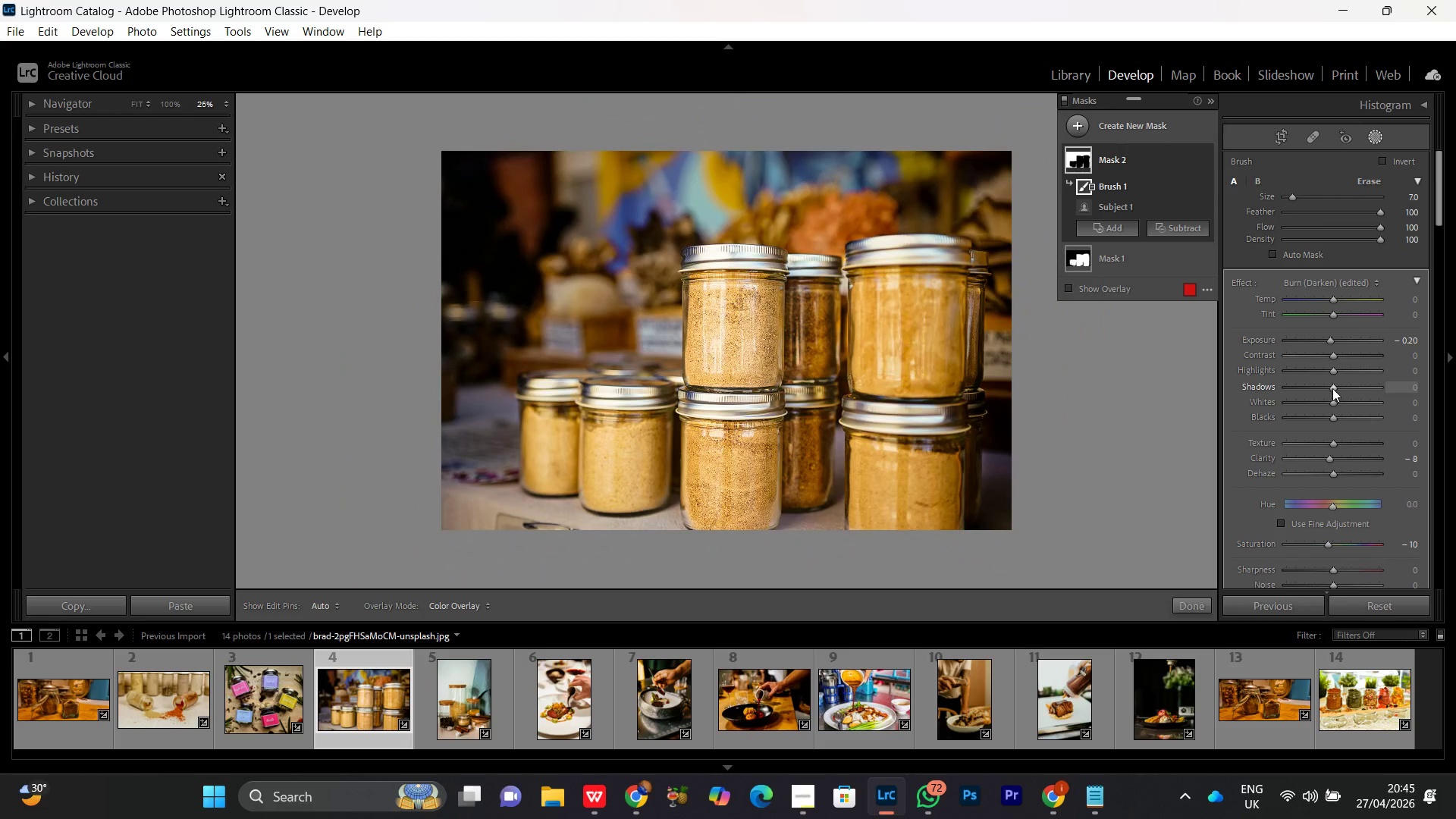 
scroll: coordinate [1332, 388], scroll_direction: up, amount: 6.0
 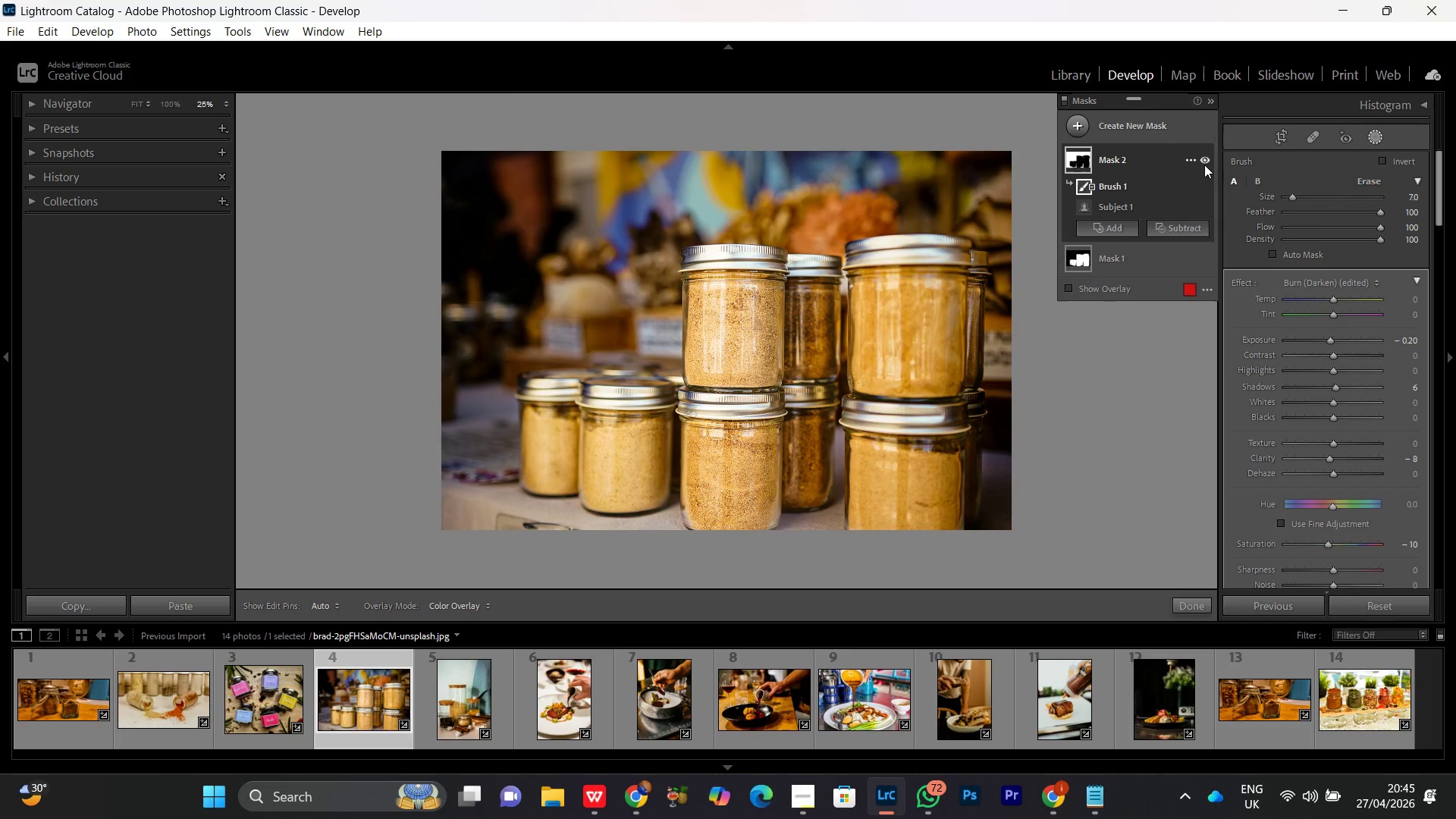 
double_click([1205, 160])
 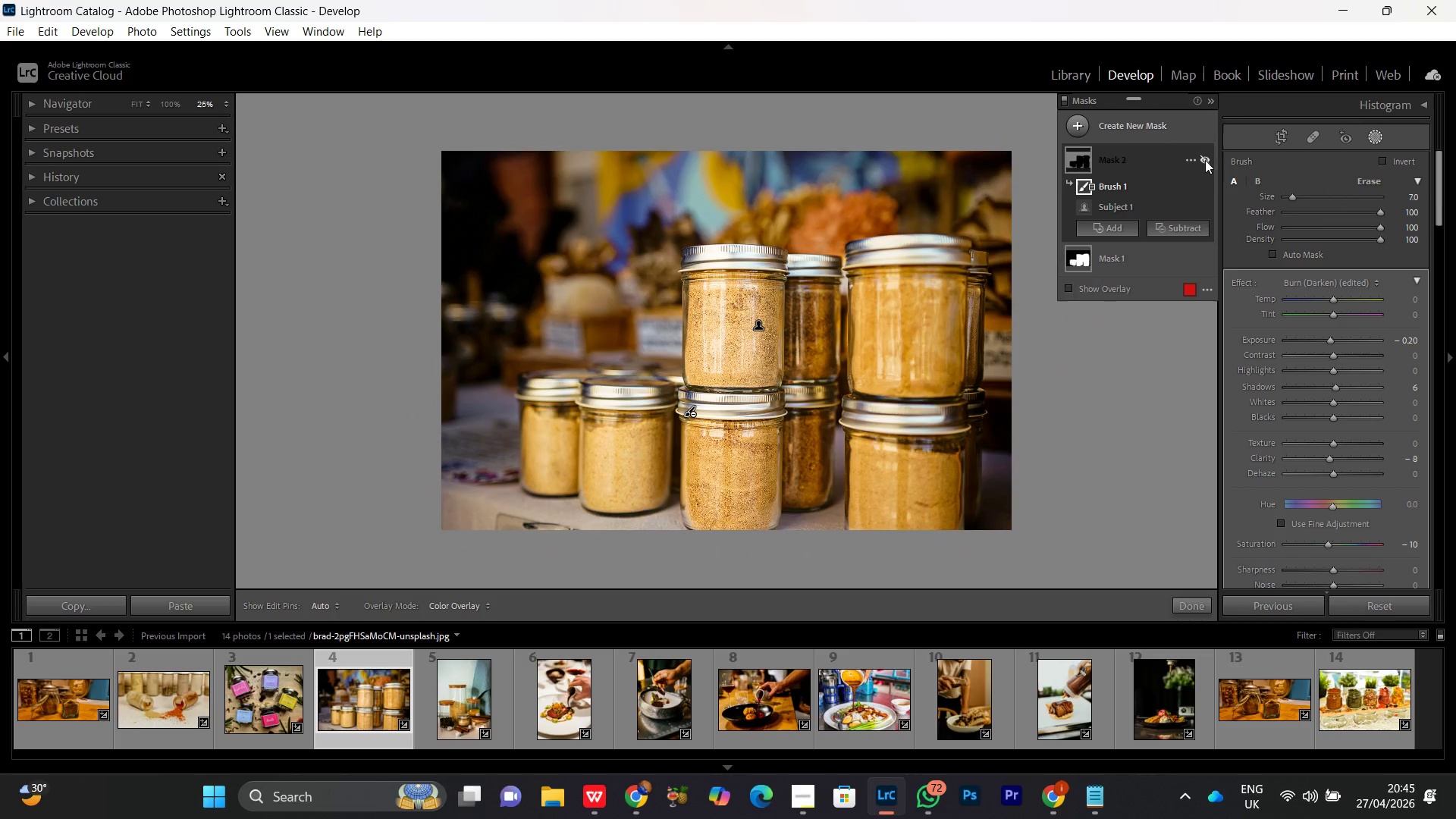 
triple_click([1205, 160])
 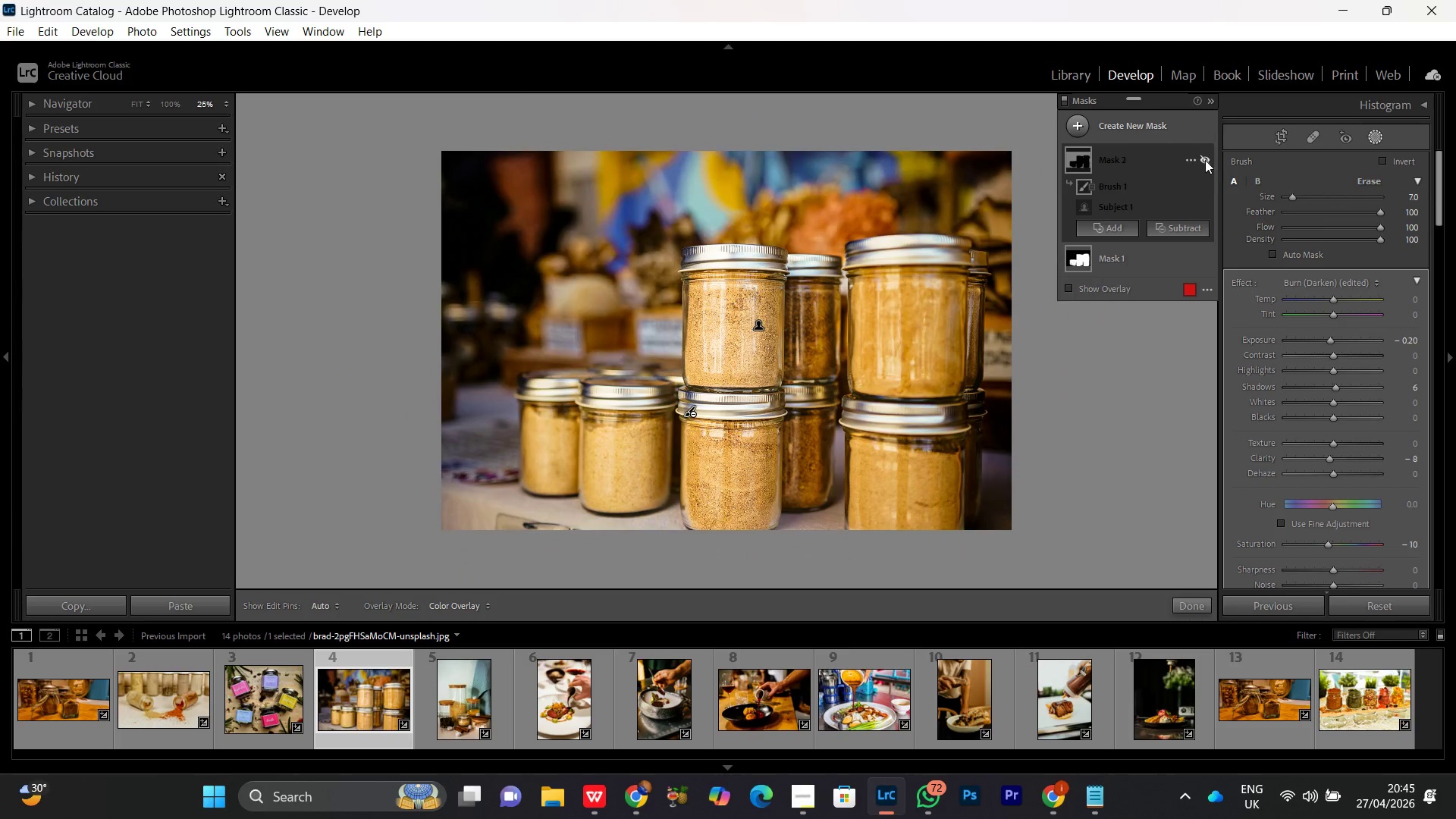 
triple_click([1205, 160])
 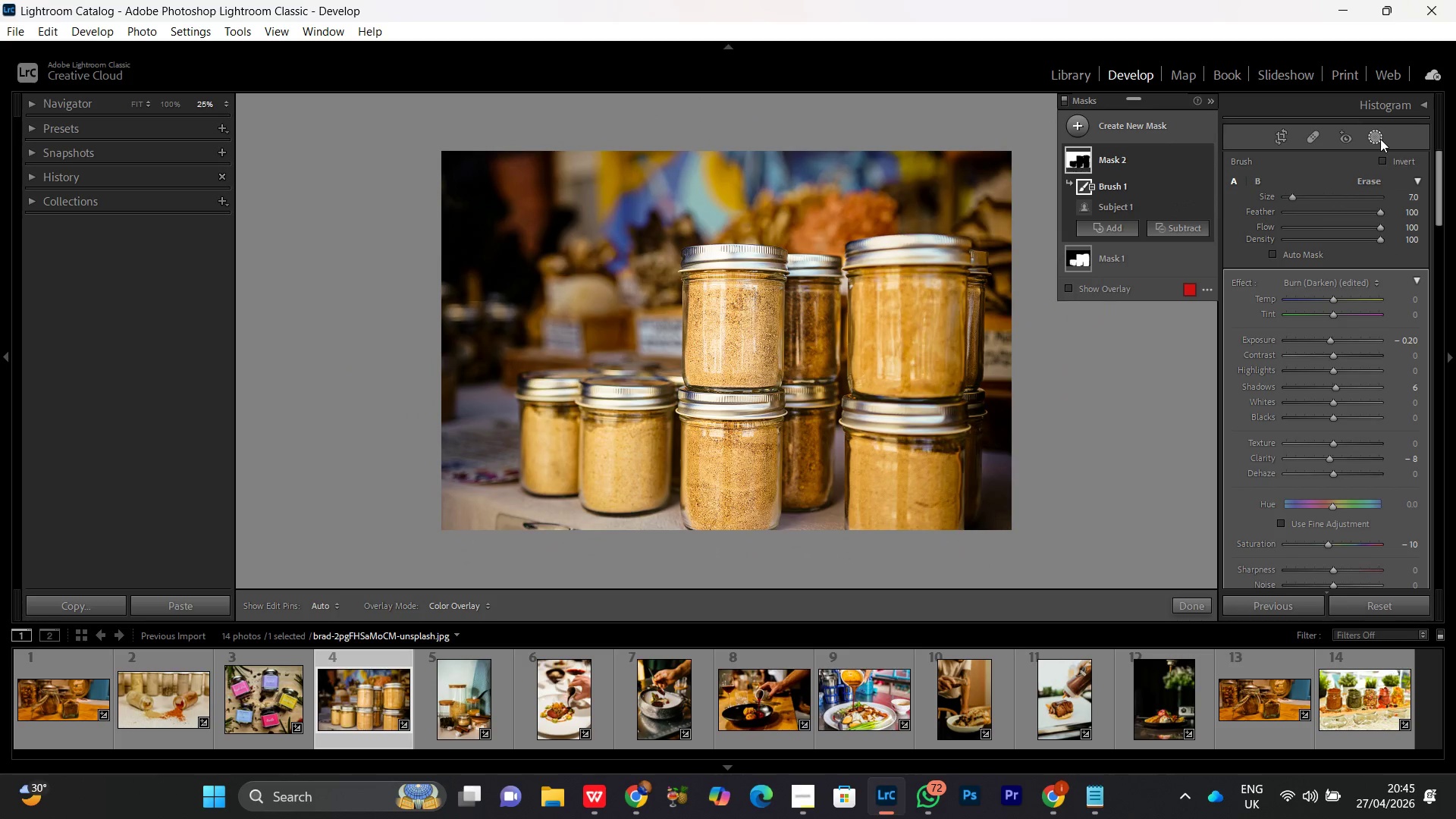 
left_click([1380, 139])
 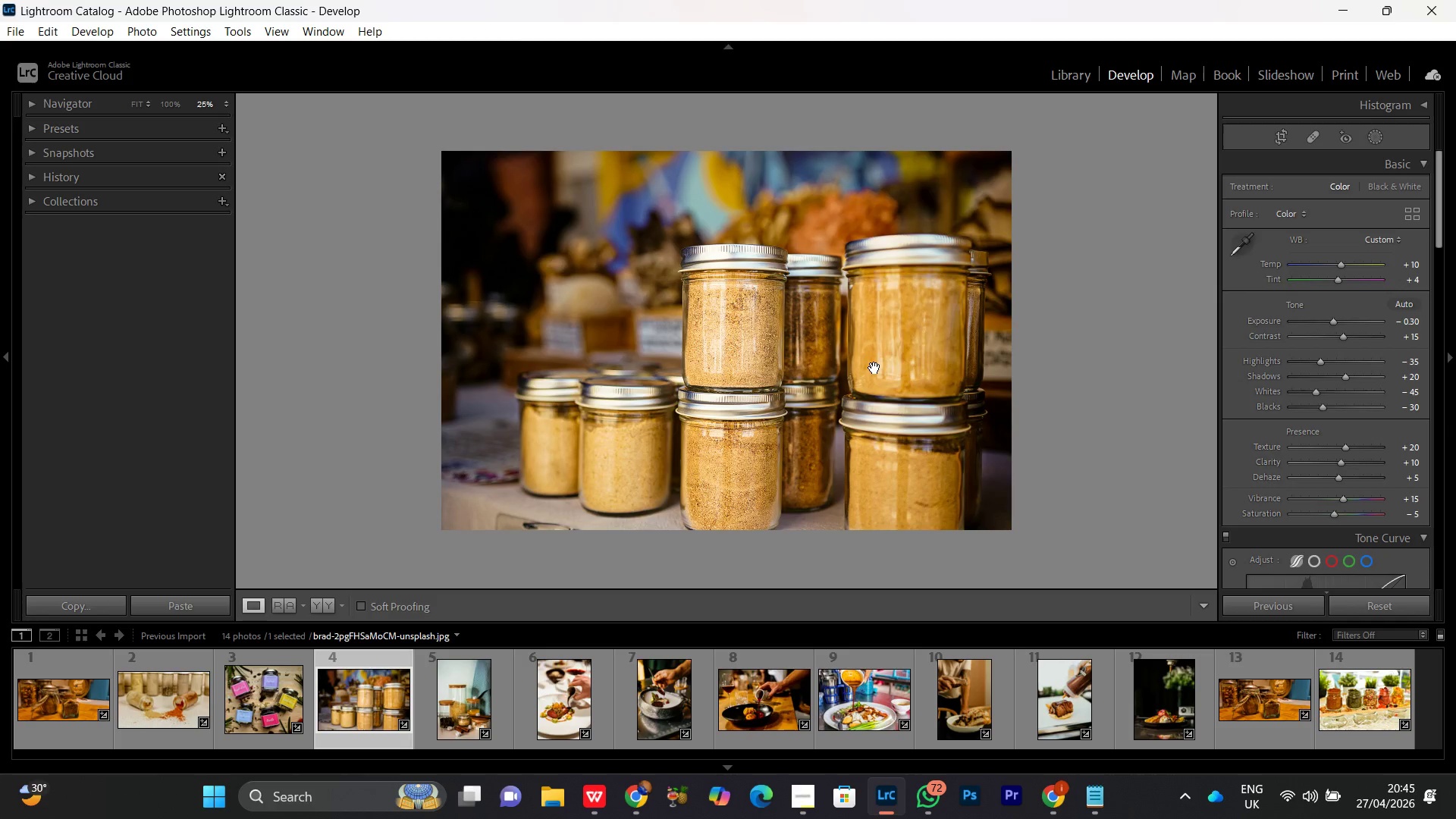 
wait(6.25)
 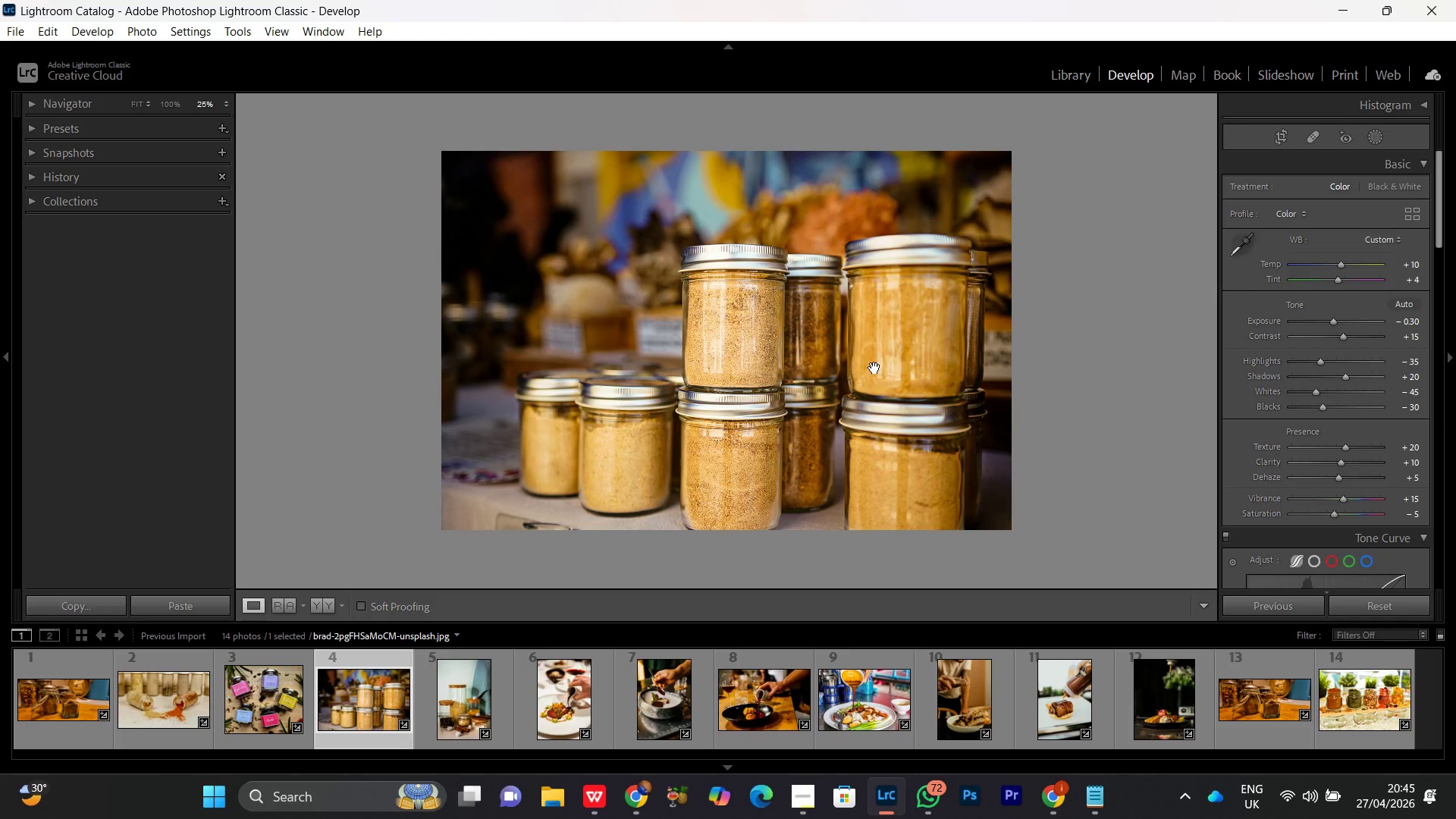 
left_click([780, 351])
 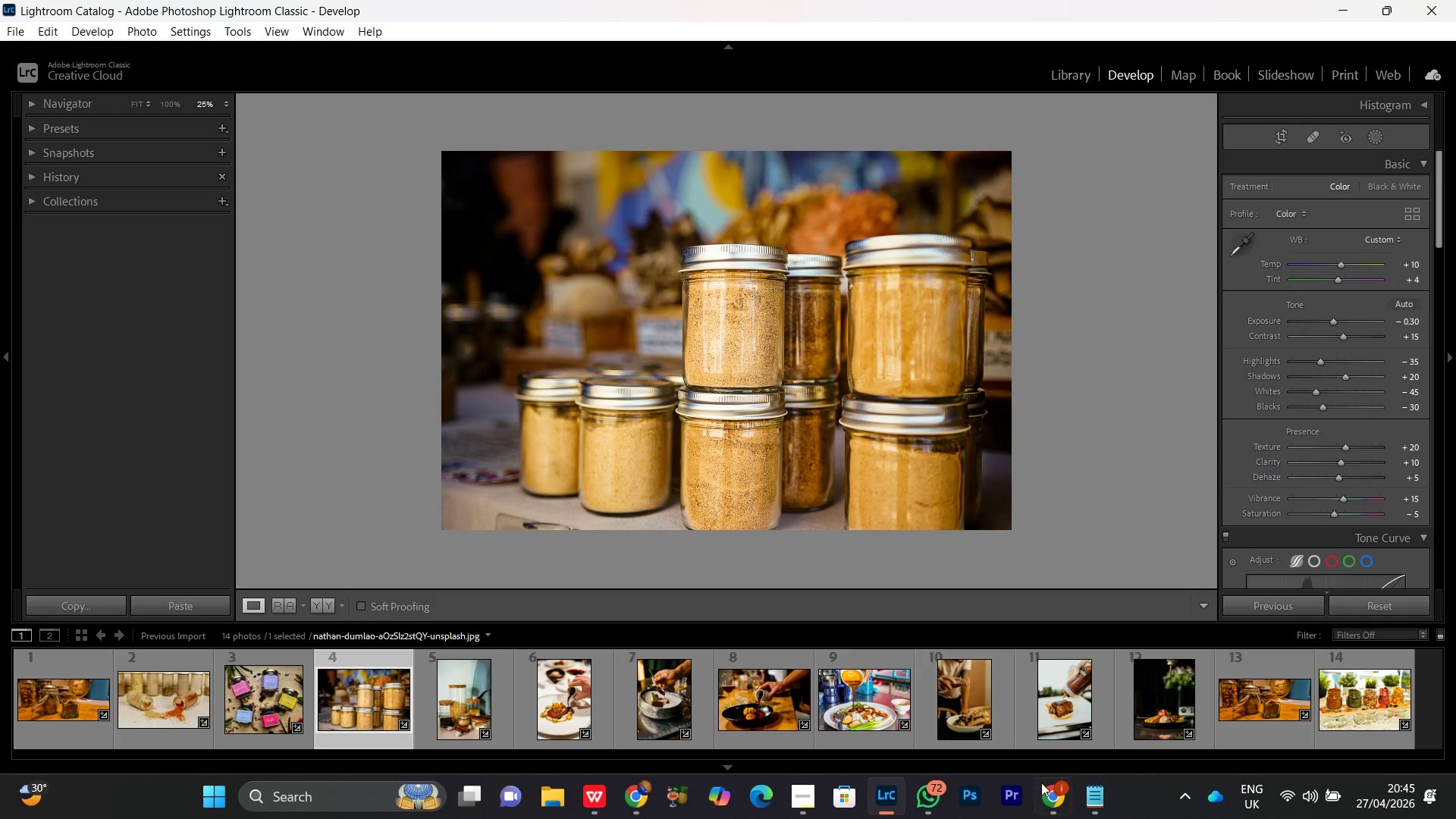 
left_click([1047, 810])
 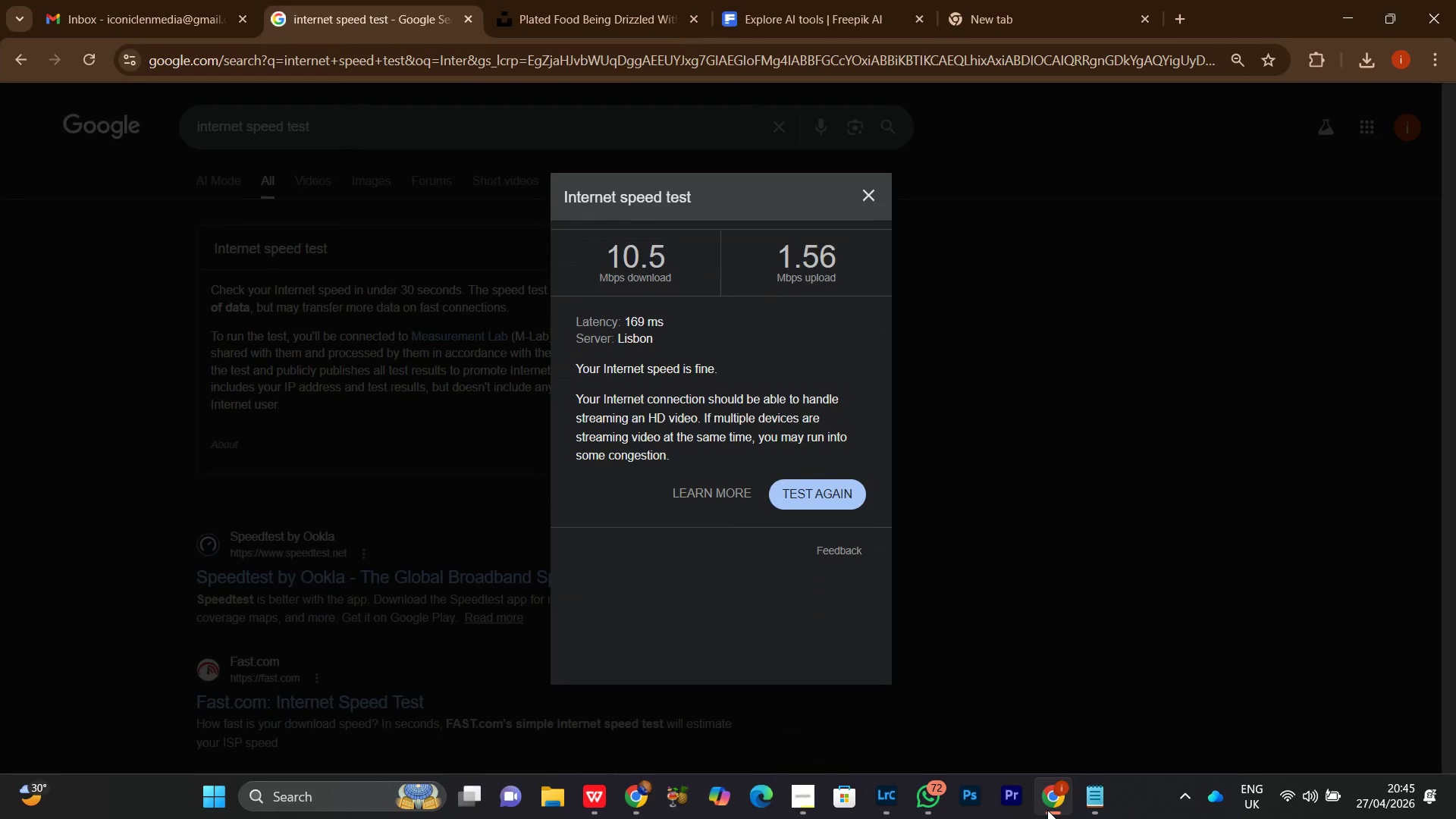 
left_click([1047, 810])
 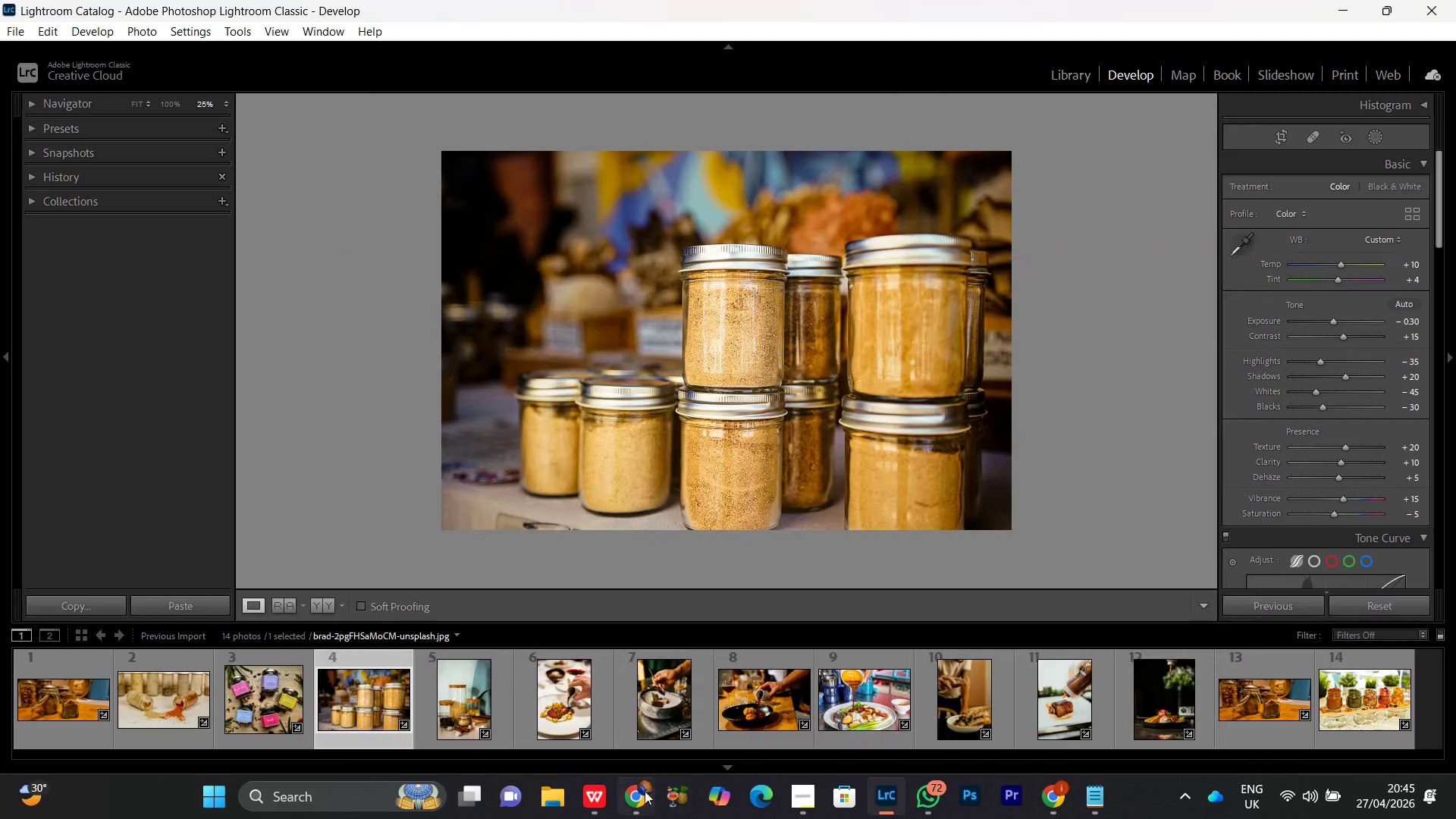 
left_click([645, 791])
 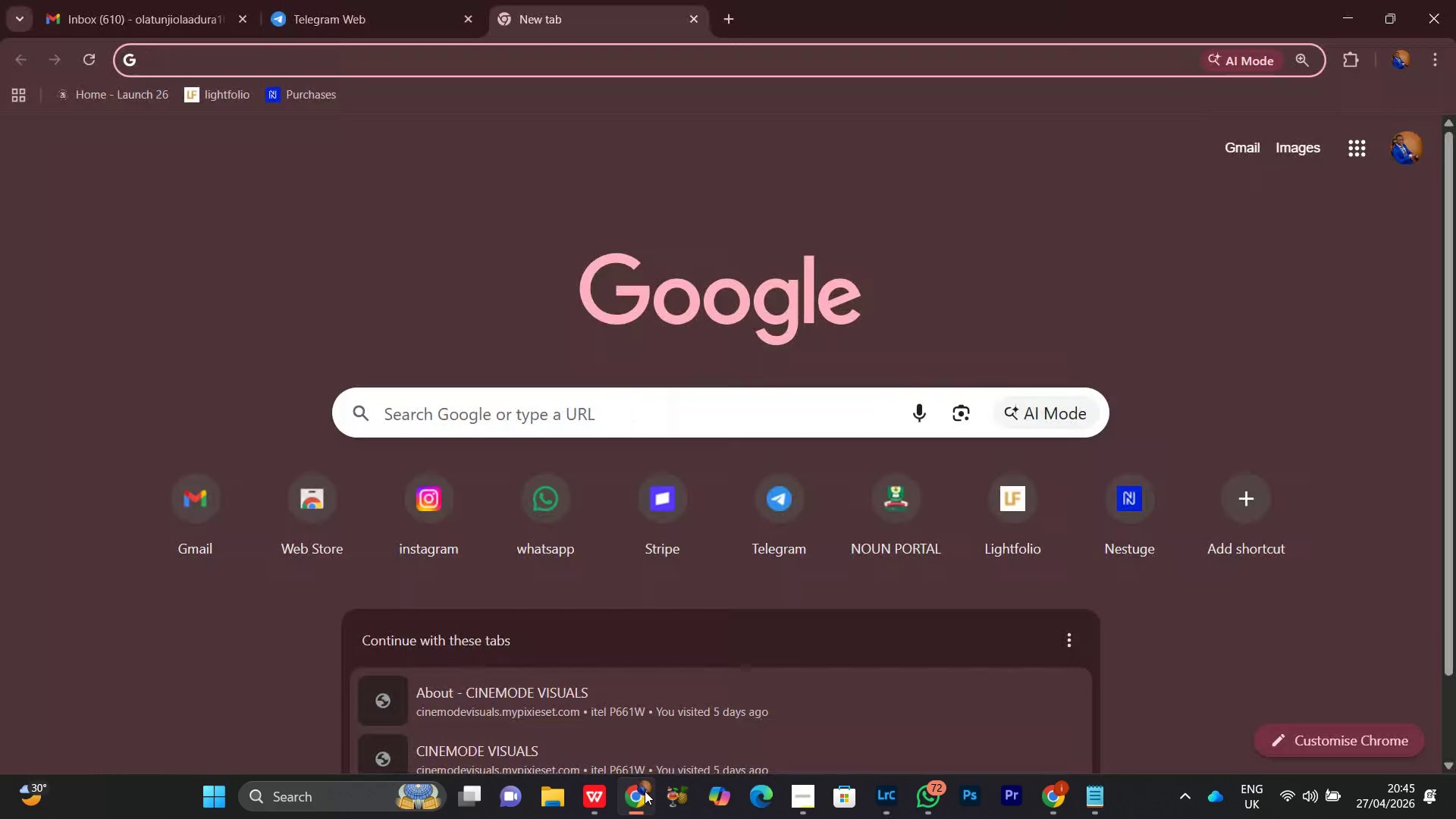 
left_click([645, 791])
 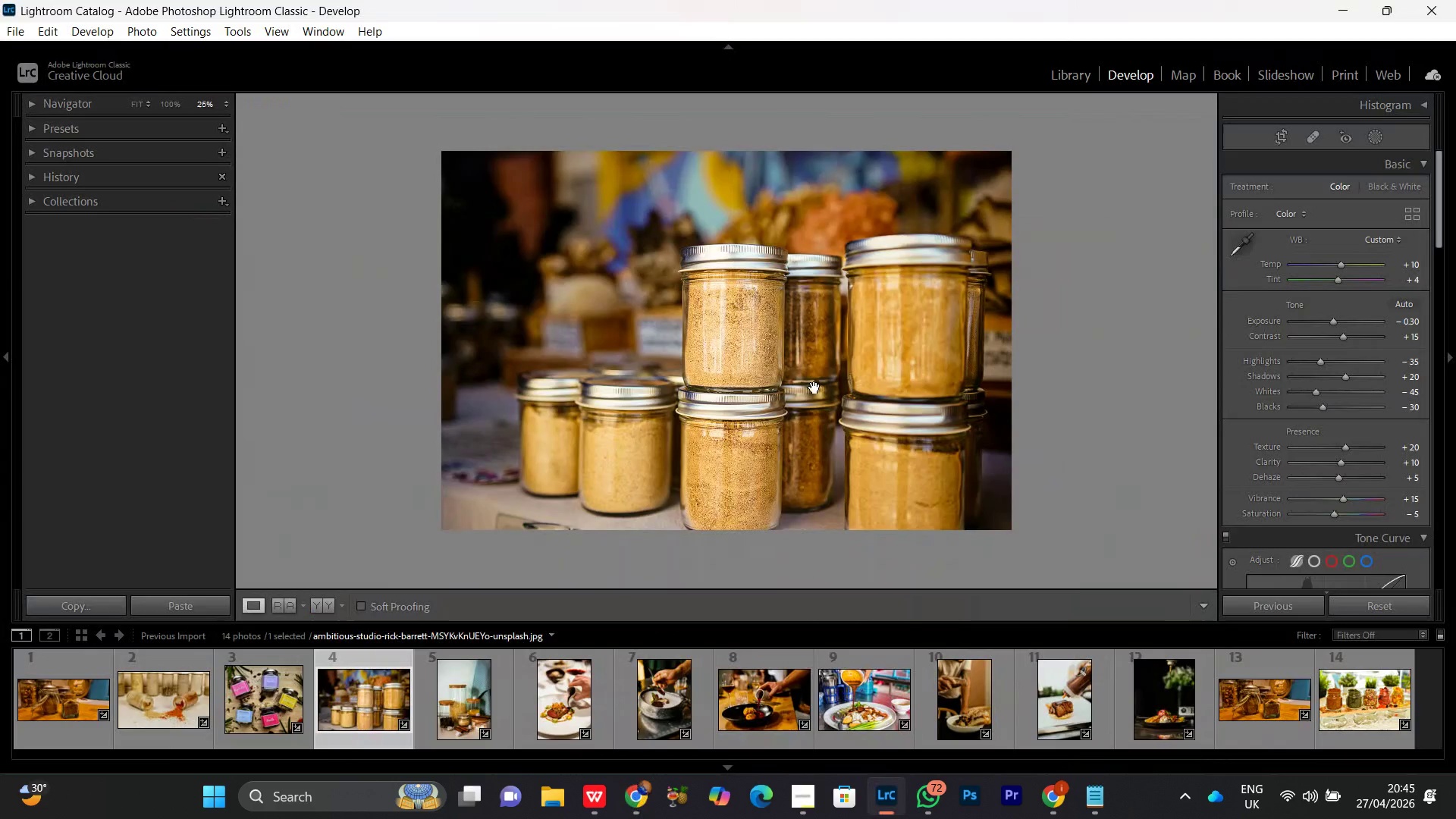 
left_click([719, 347])
 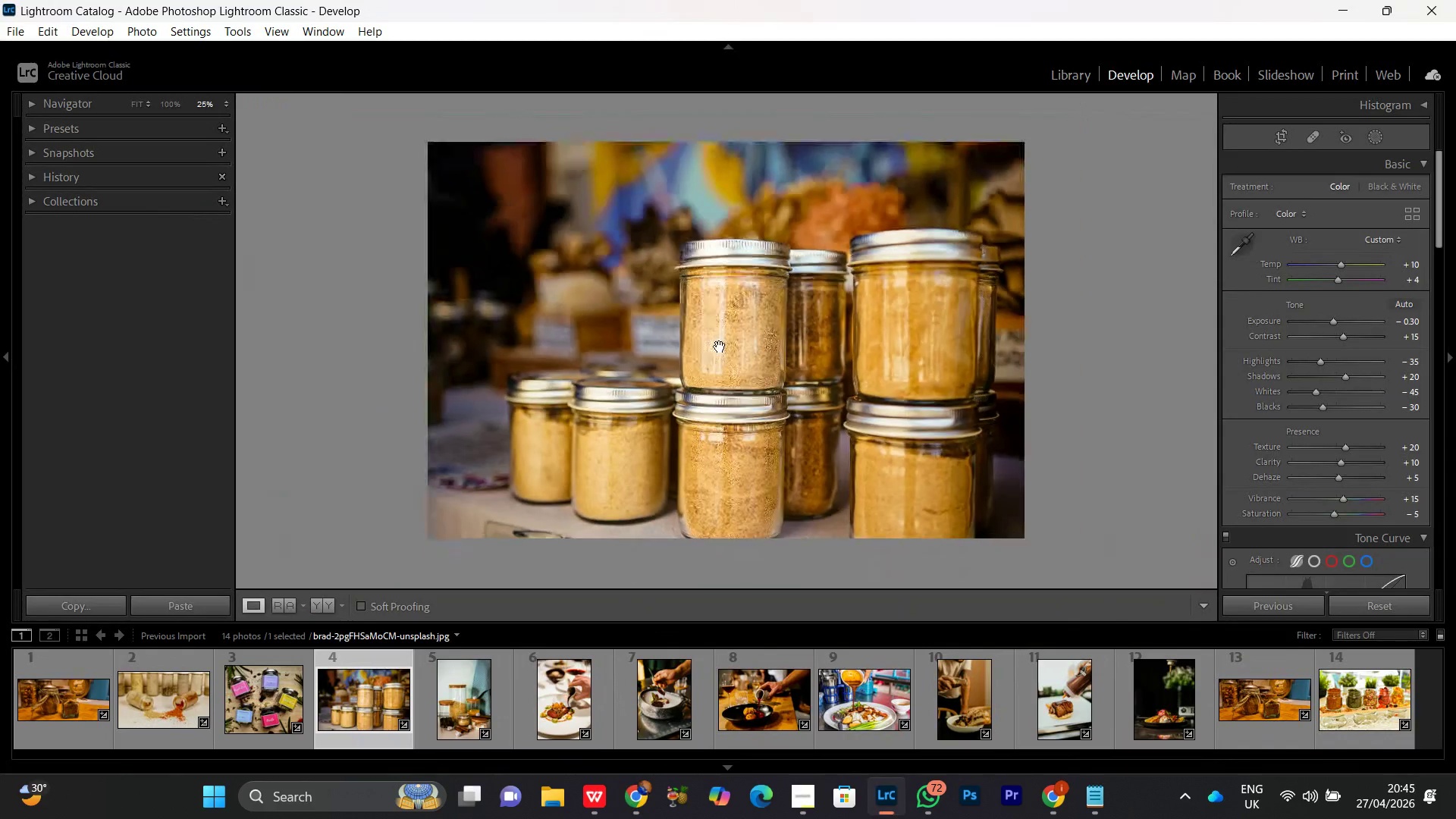 
double_click([720, 347])
 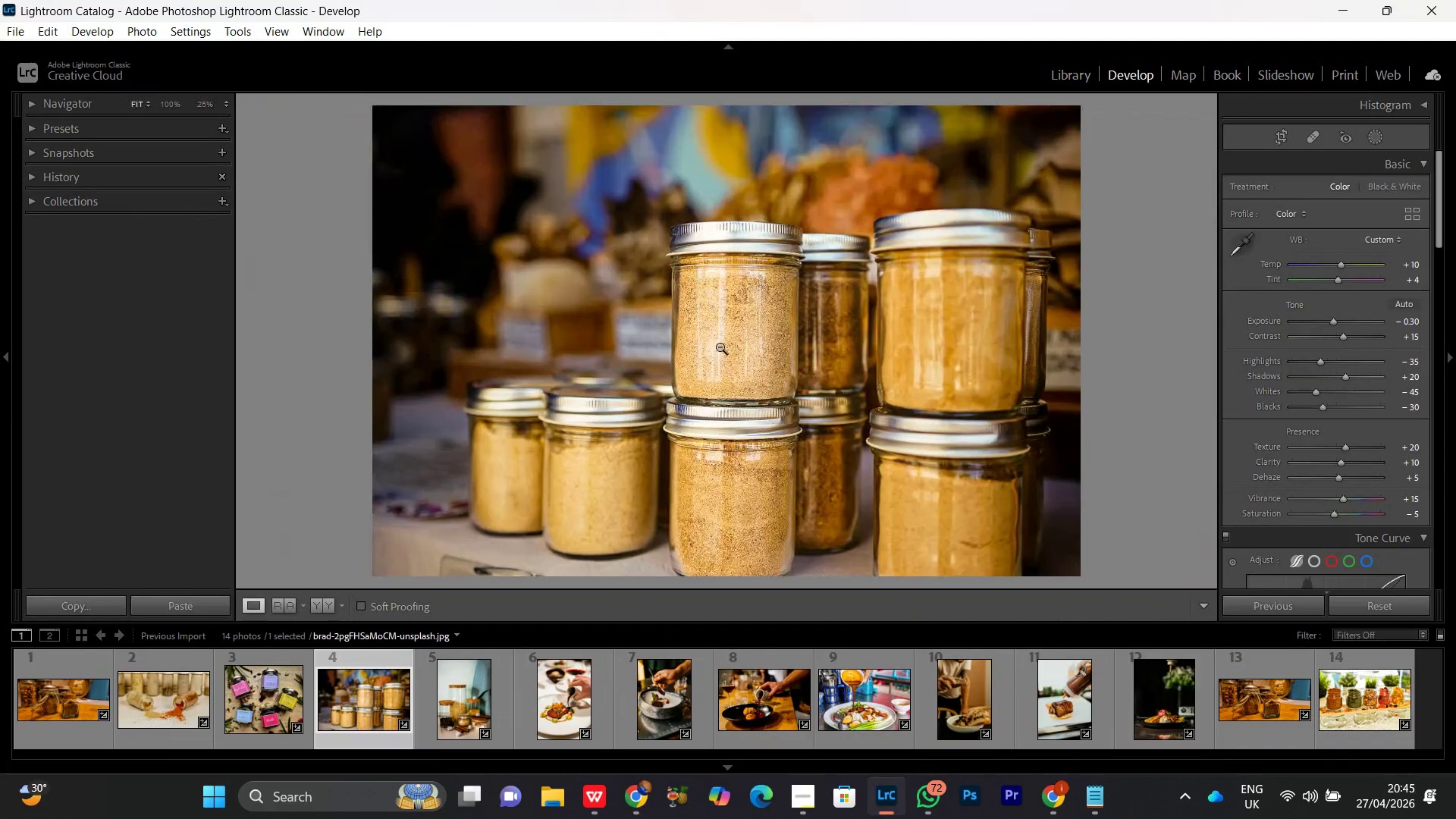 
triple_click([720, 347])
 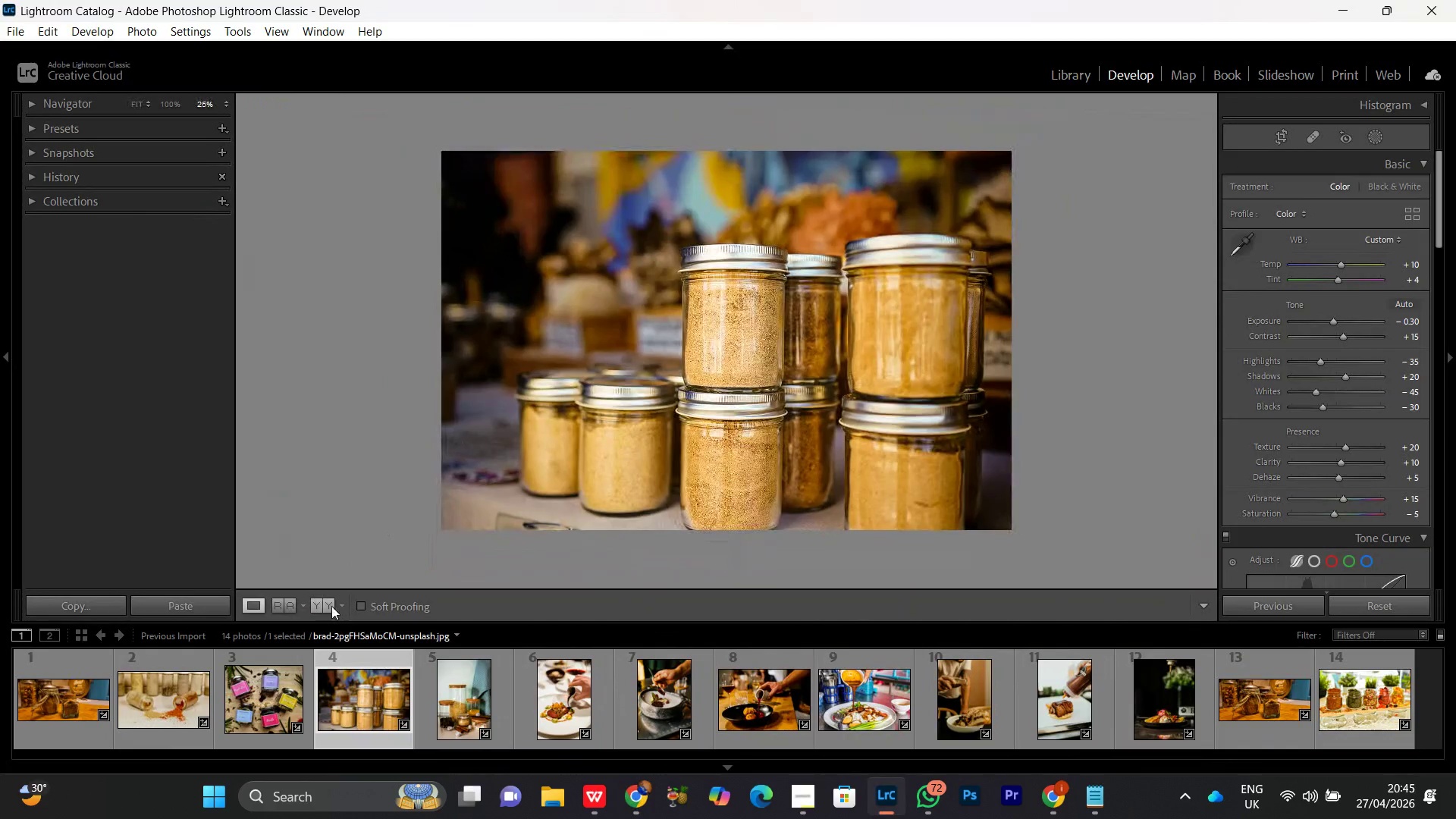 
left_click([322, 604])
 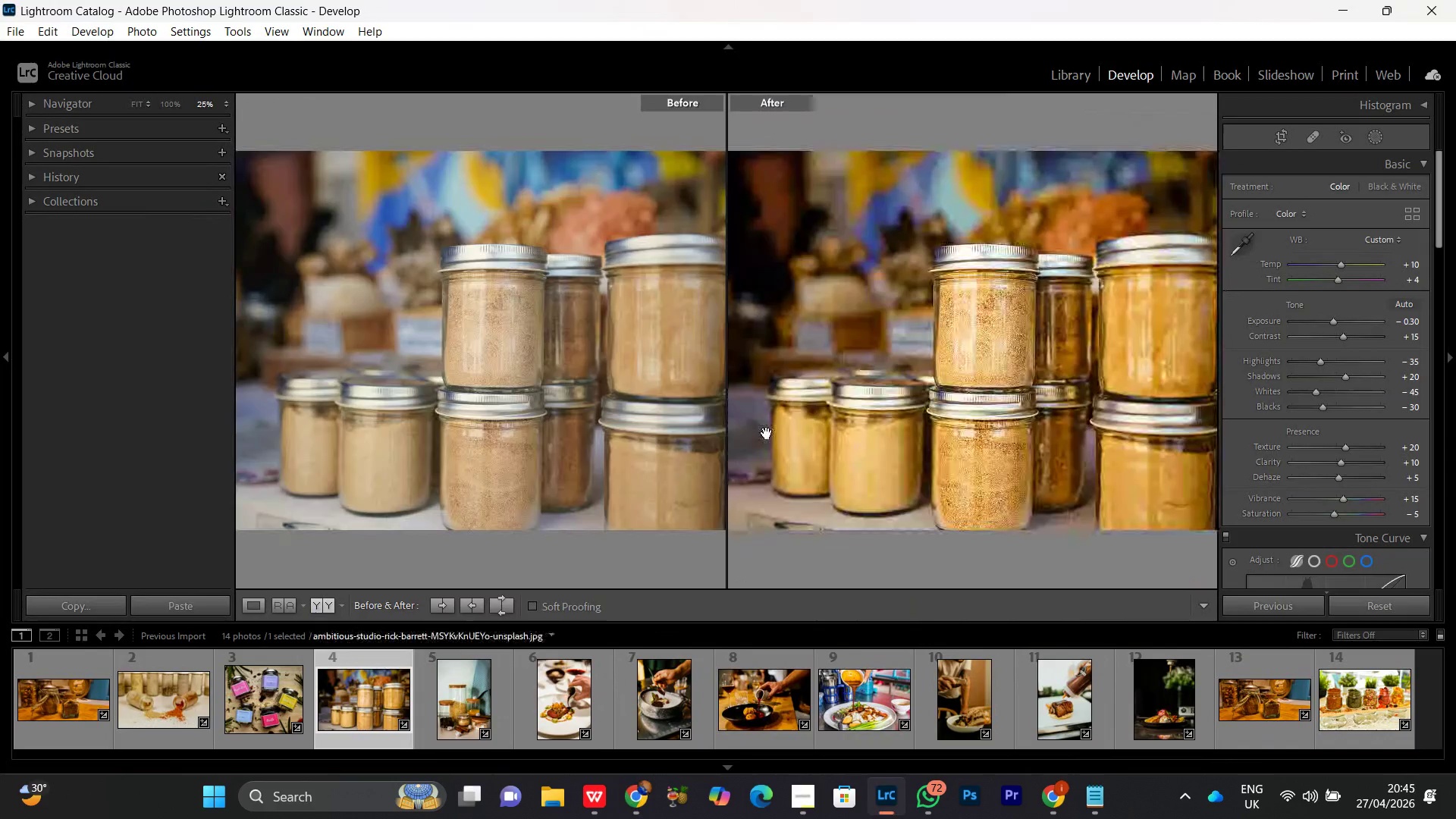 
left_click([892, 423])
 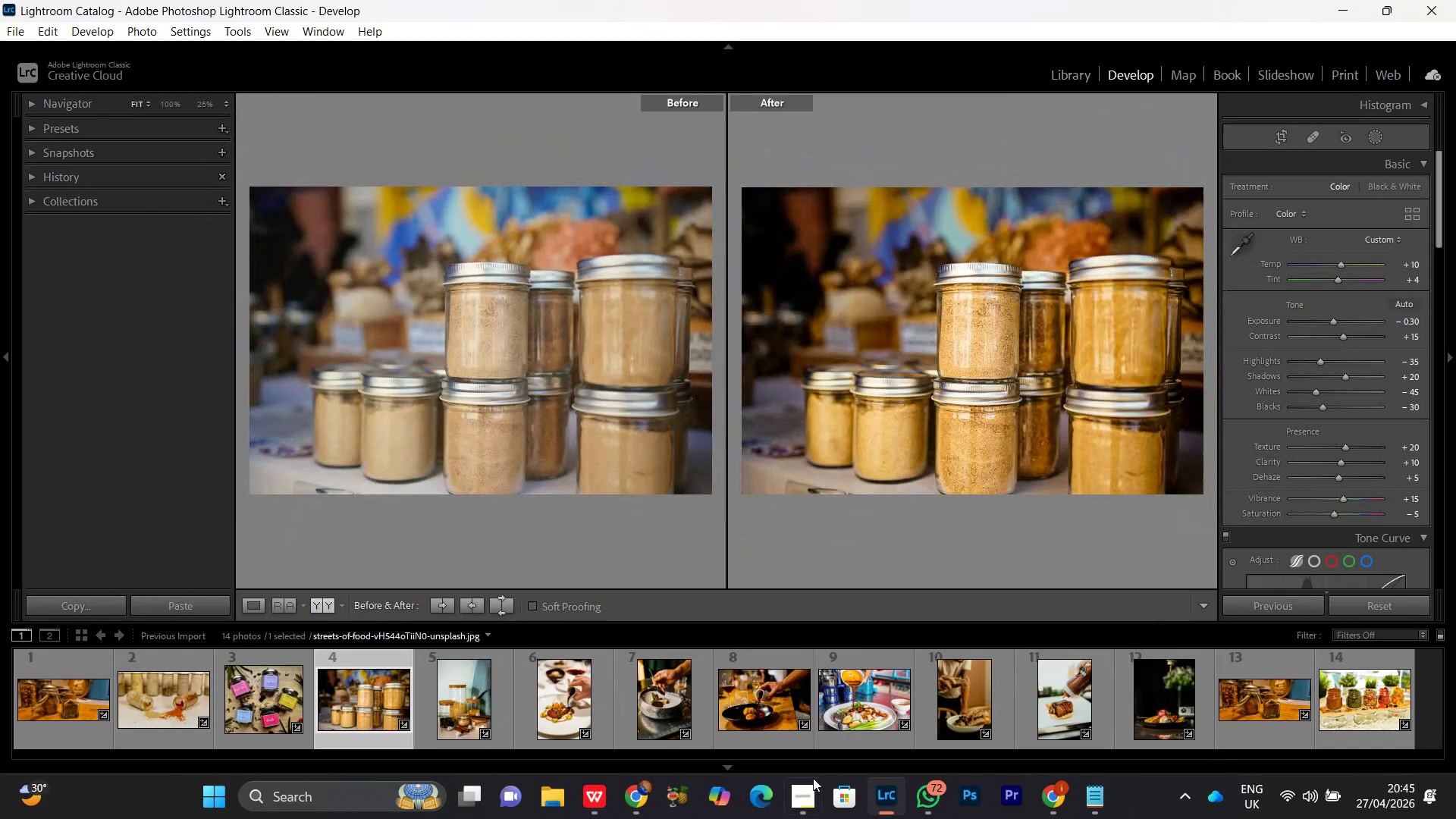 
left_click([796, 807])